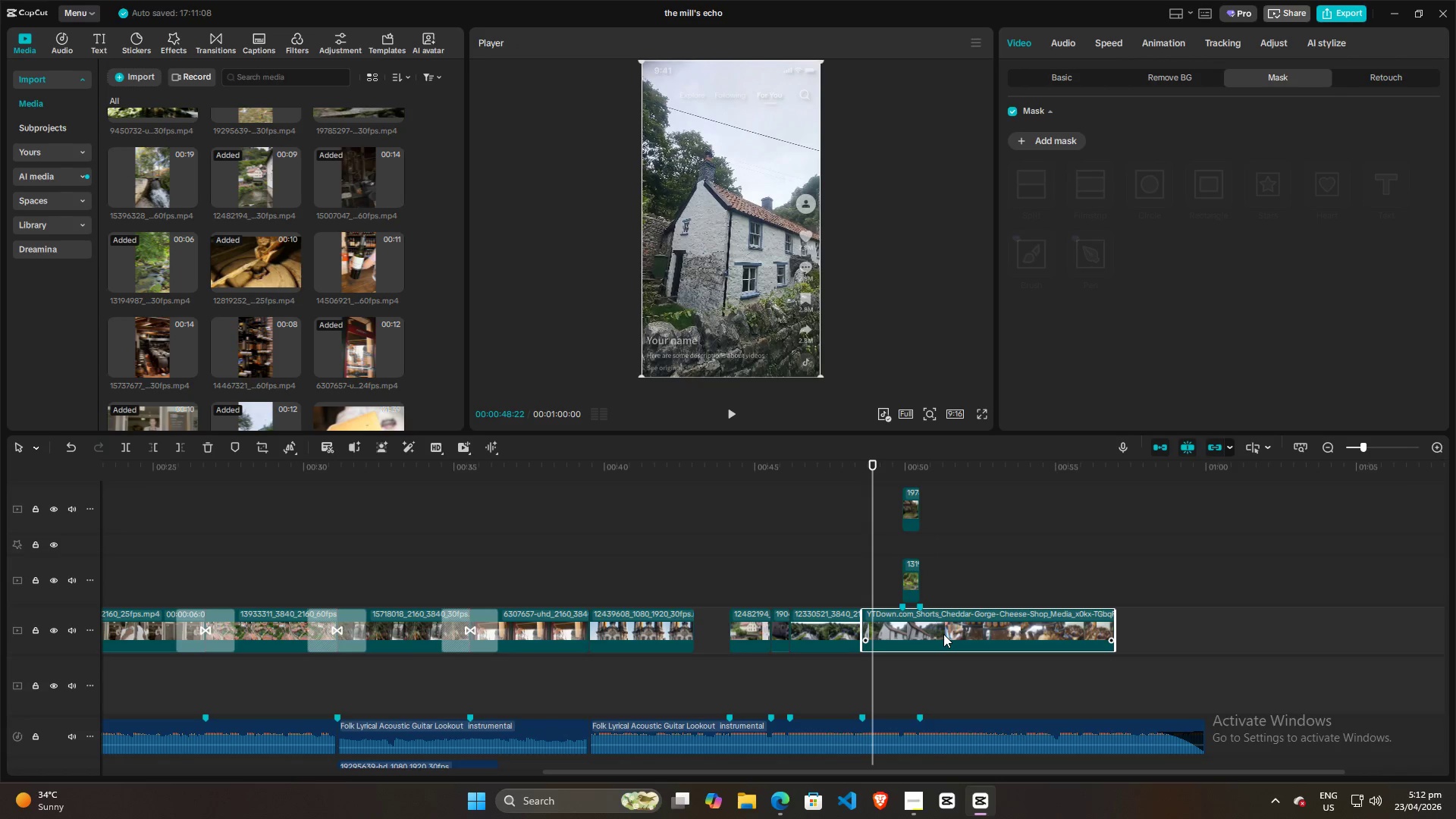 
key(Backspace)
 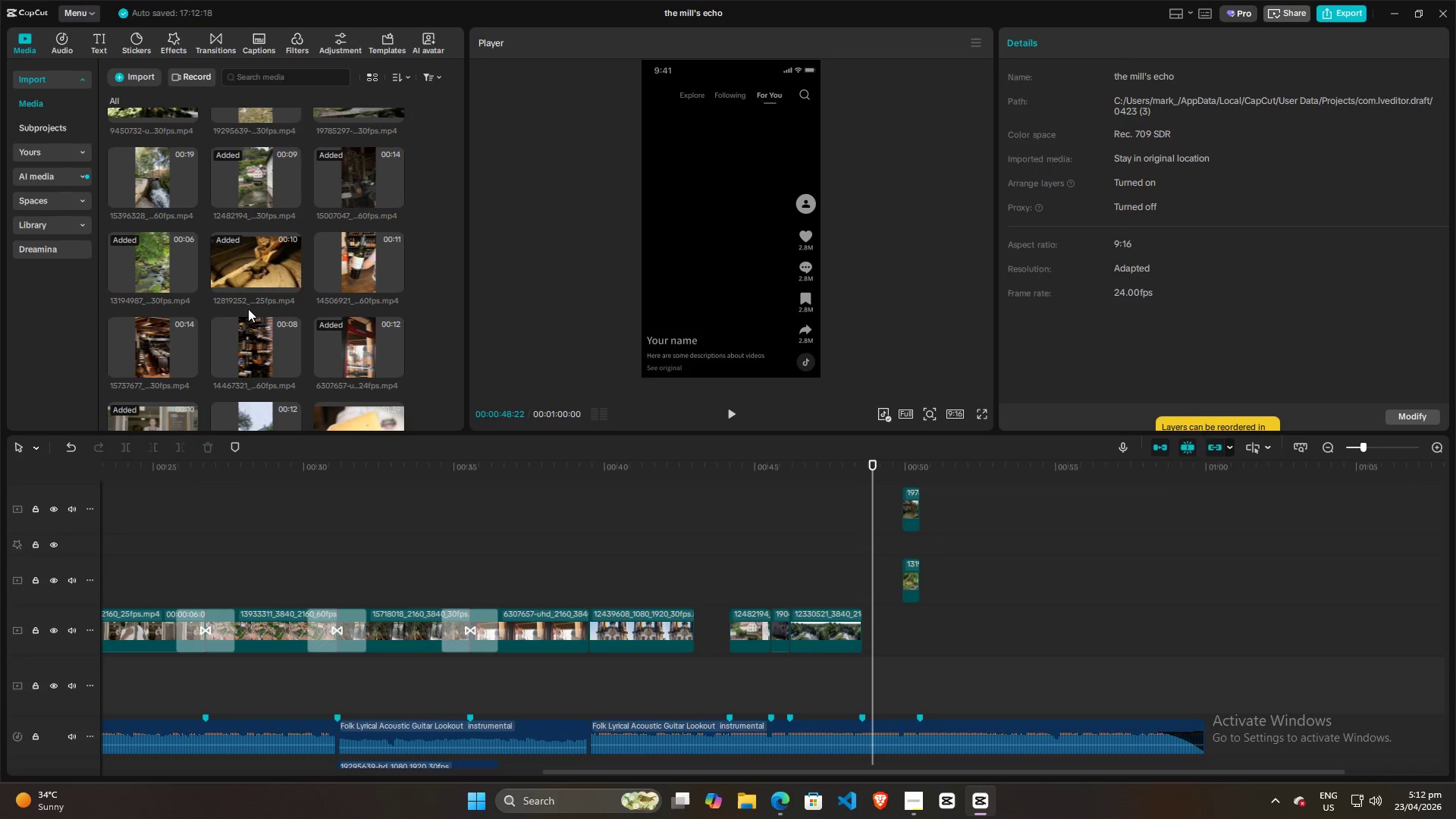 
left_click([364, 262])
 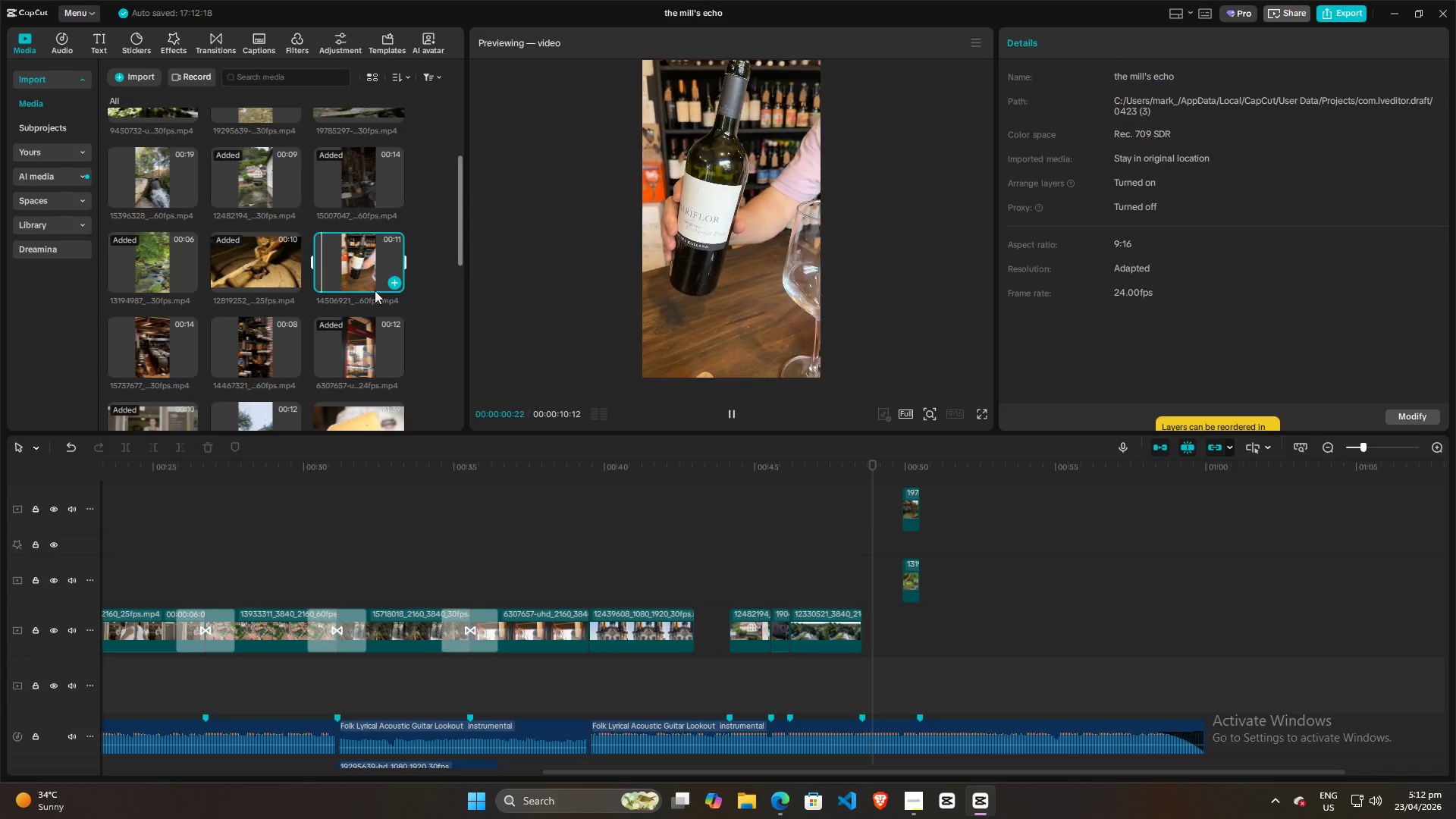 
left_click([259, 347])
 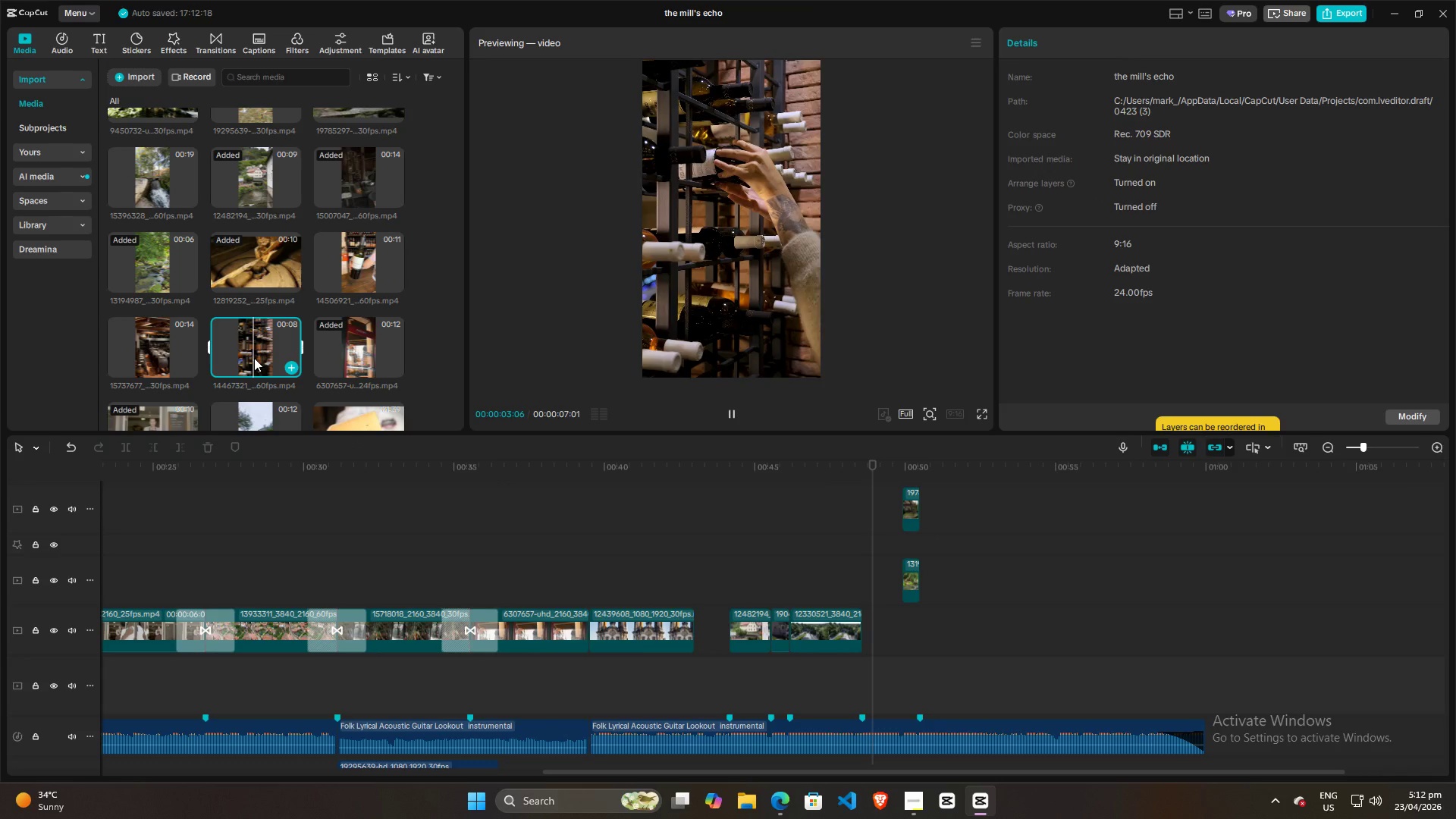 
left_click_drag(start_coordinate=[253, 351], to_coordinate=[859, 631])
 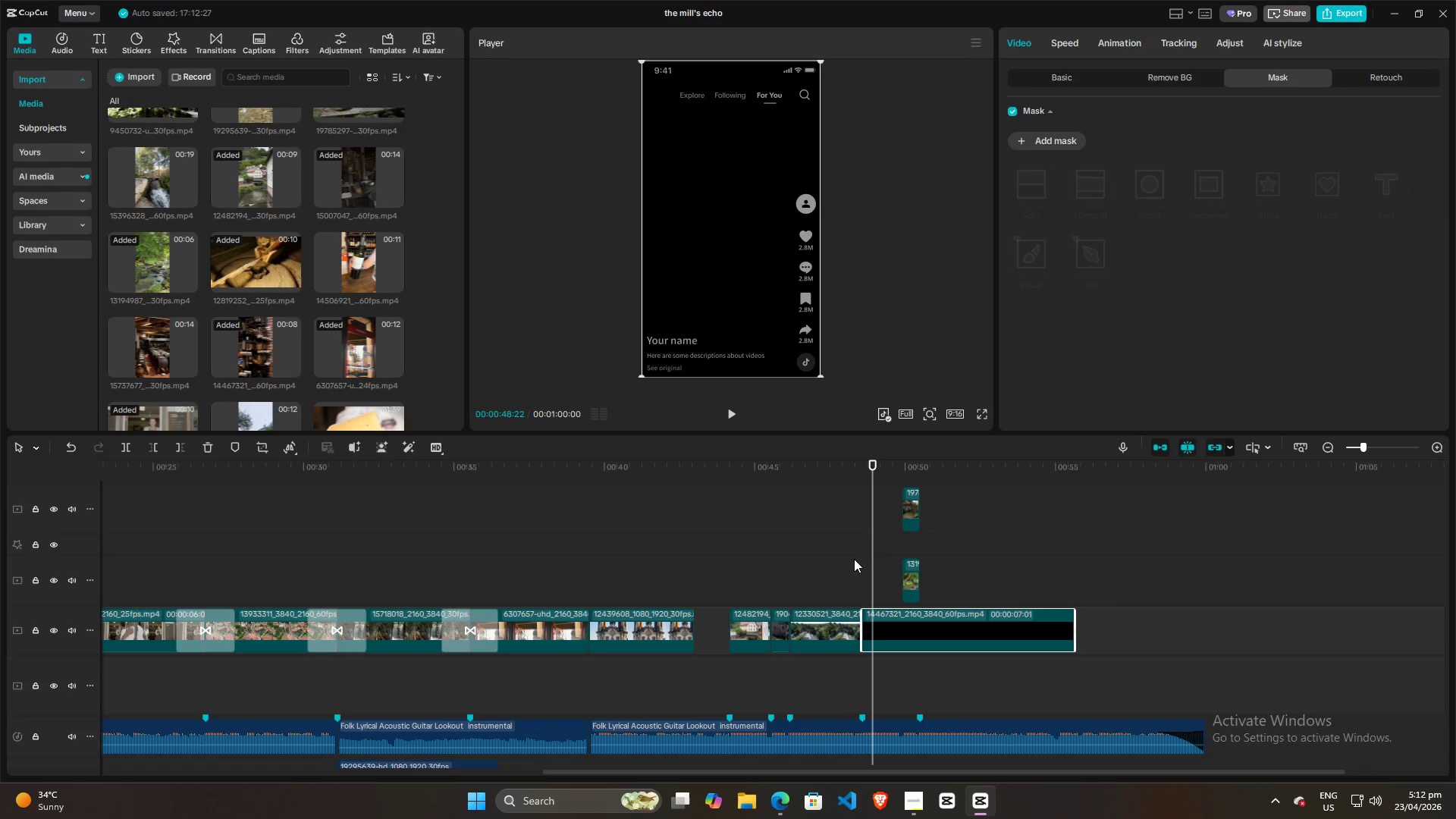 
left_click([858, 558])
 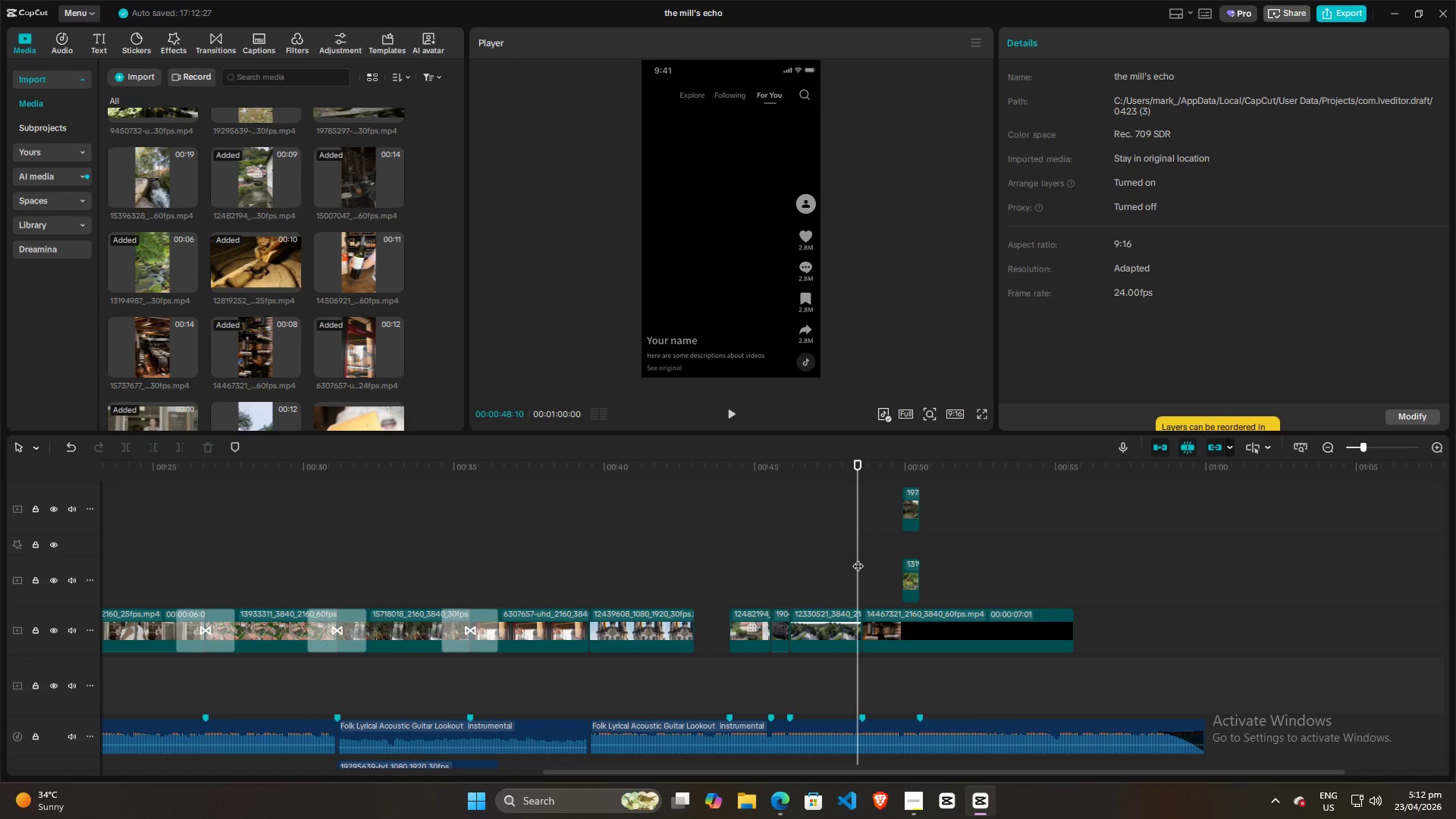 
key(Space)
 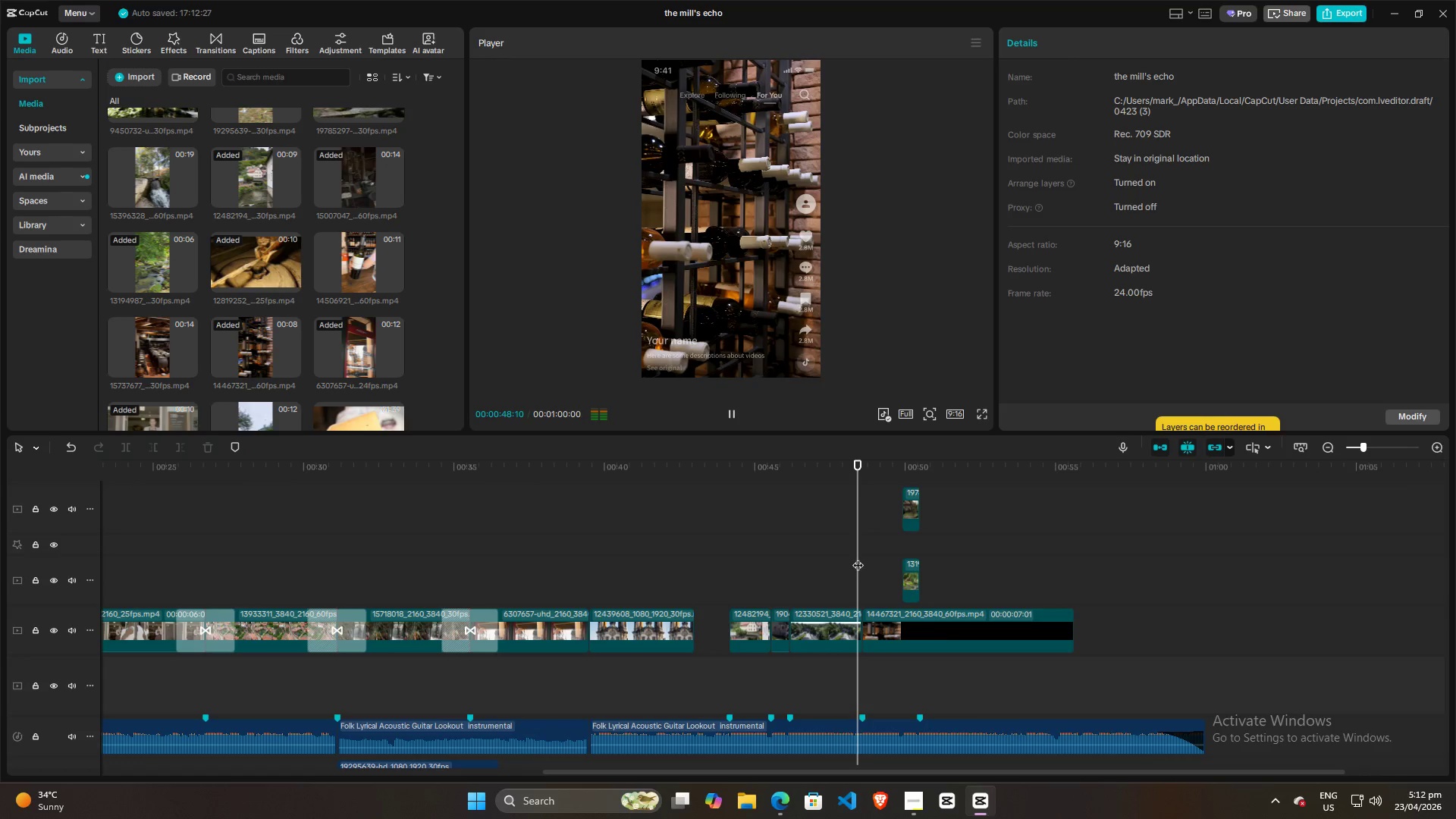 
left_click([846, 561])
 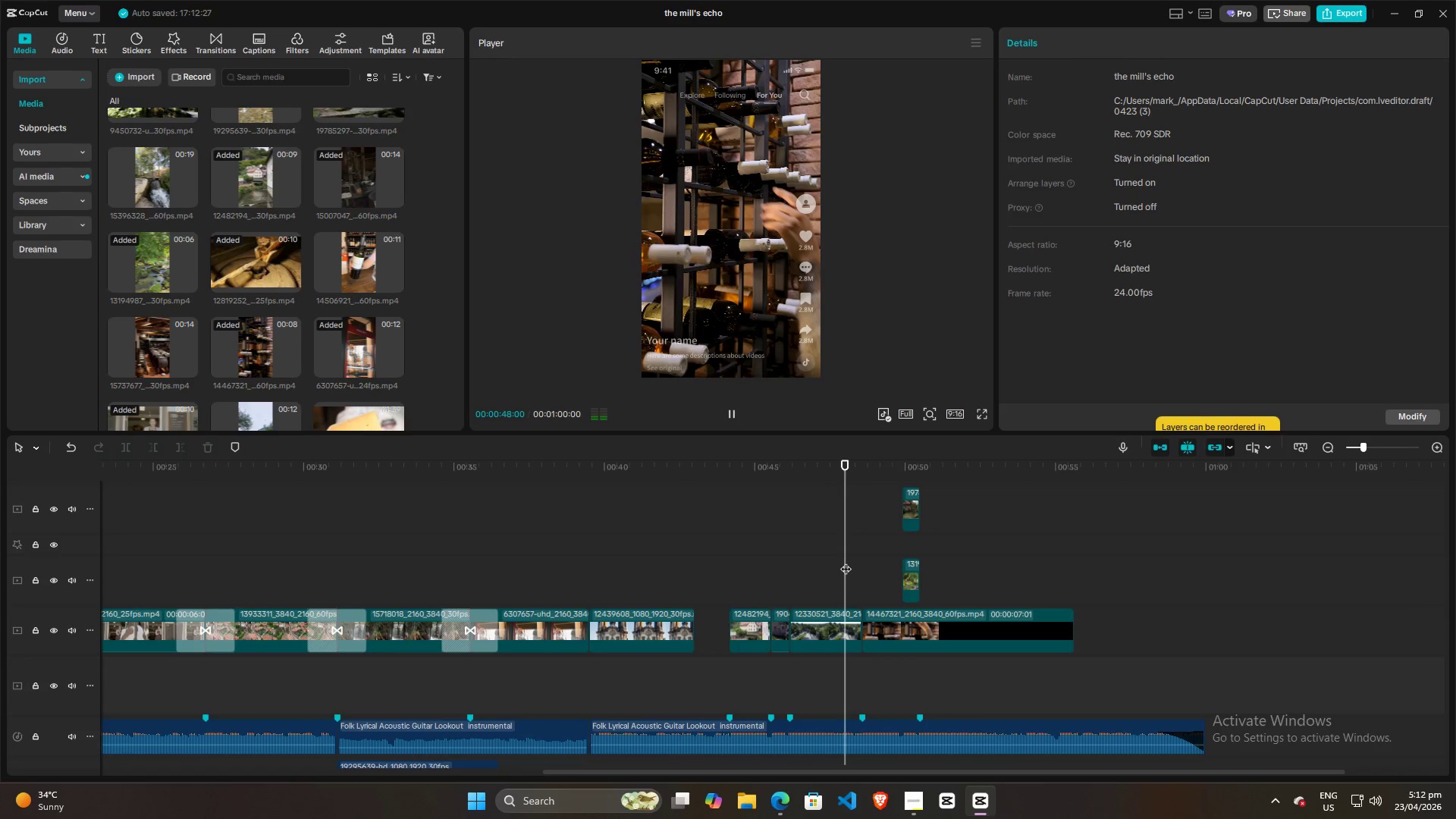 
key(Space)
 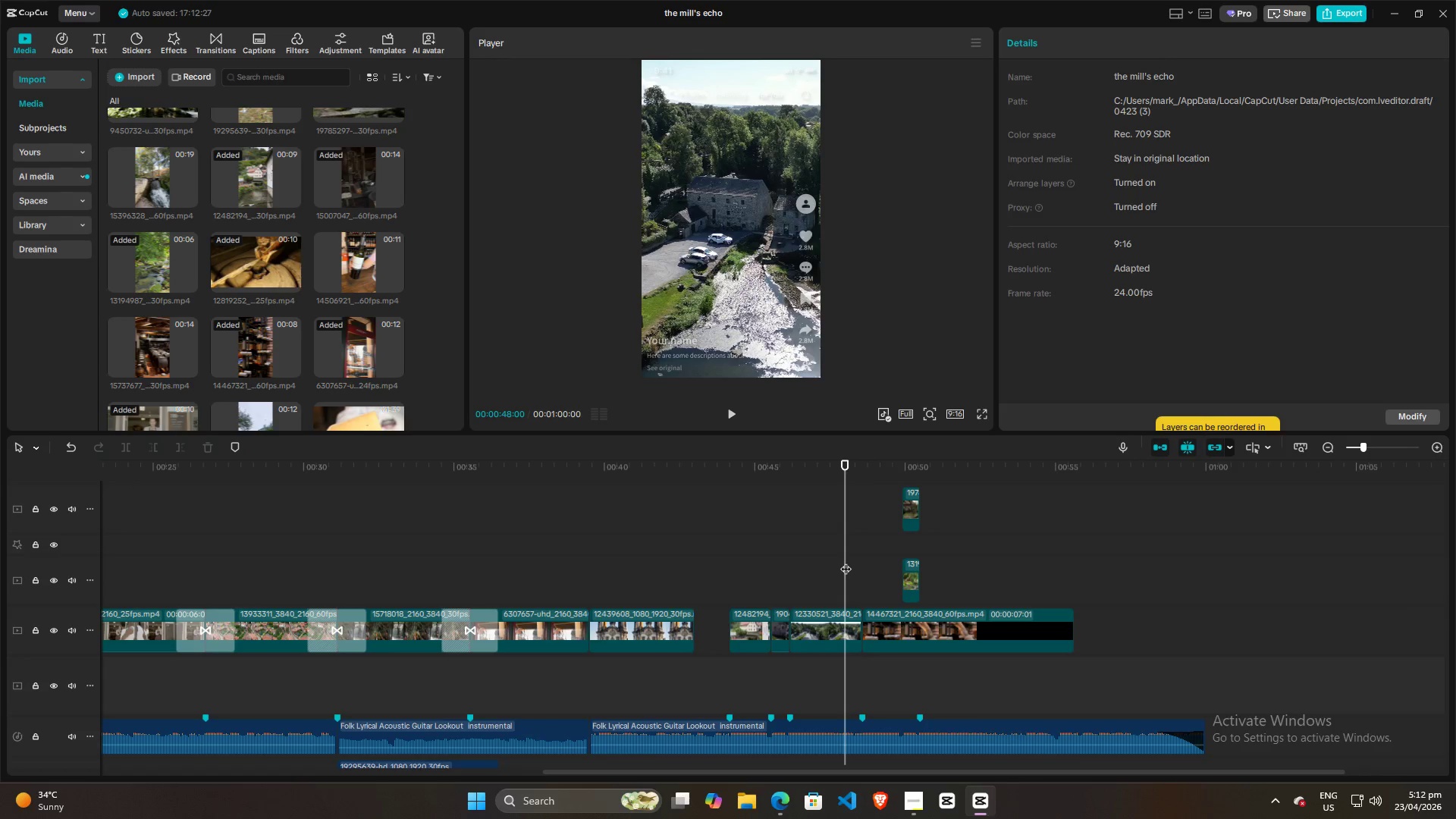 
key(Space)
 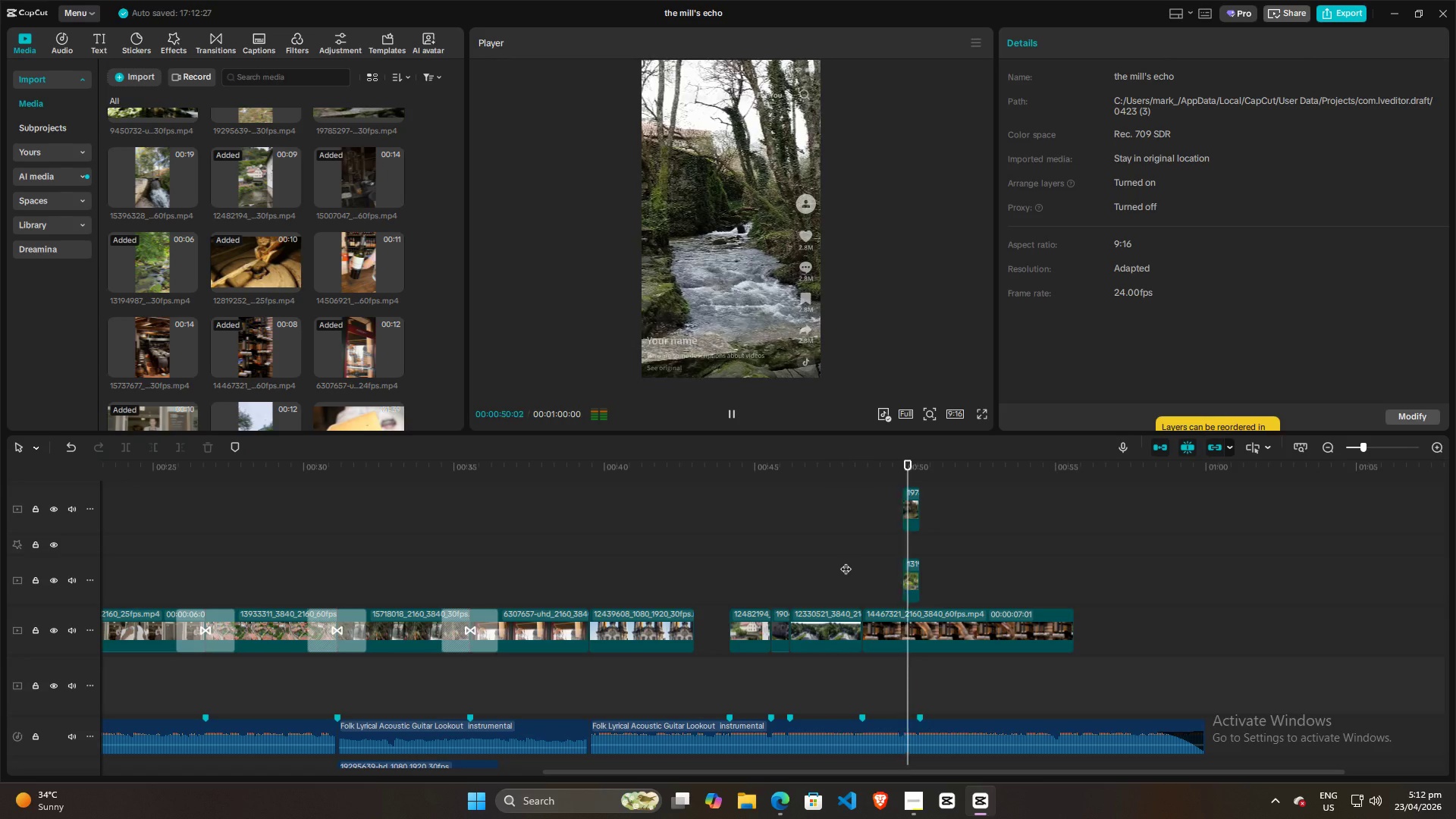 
key(Space)
 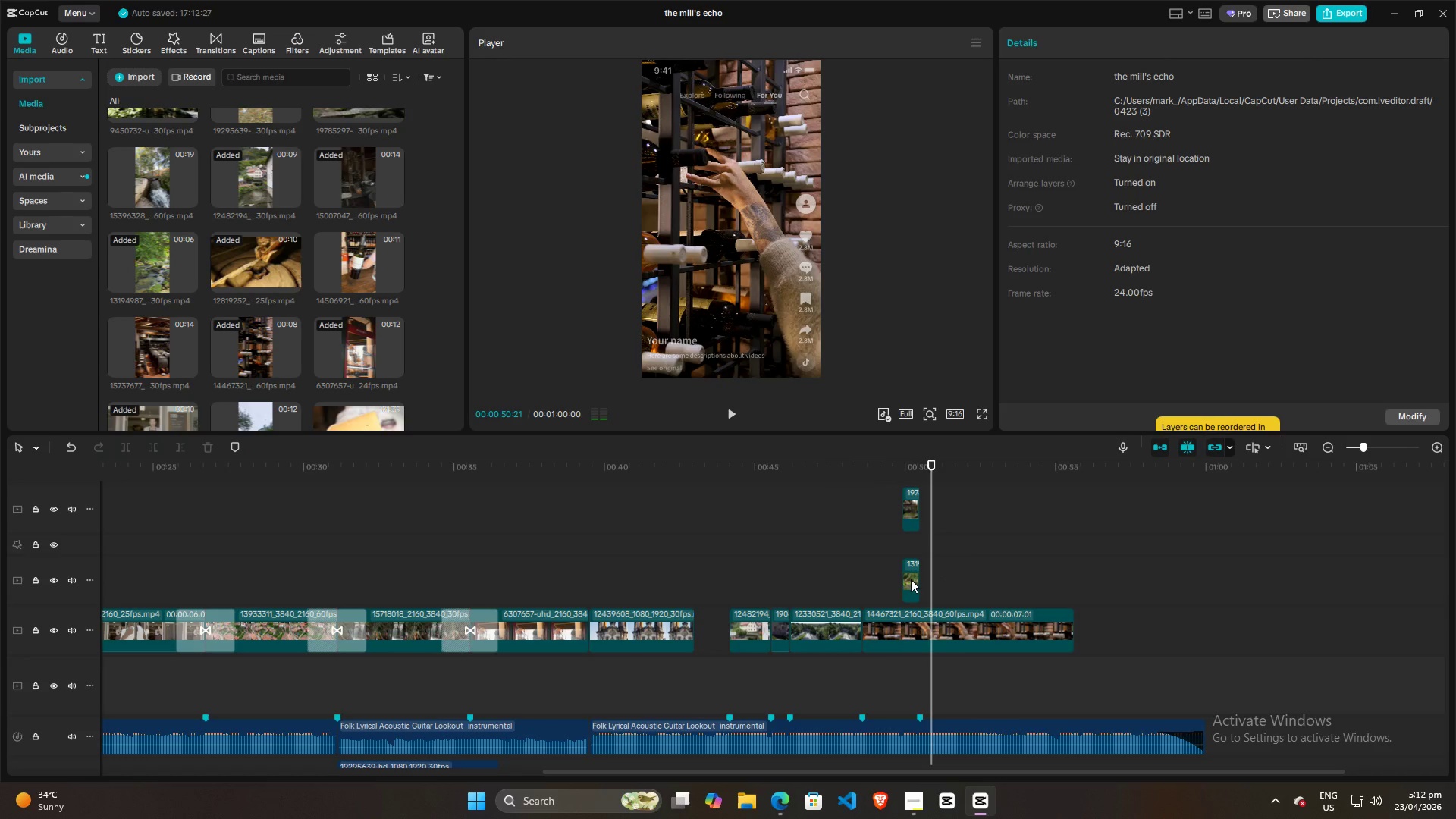 
left_click([911, 579])
 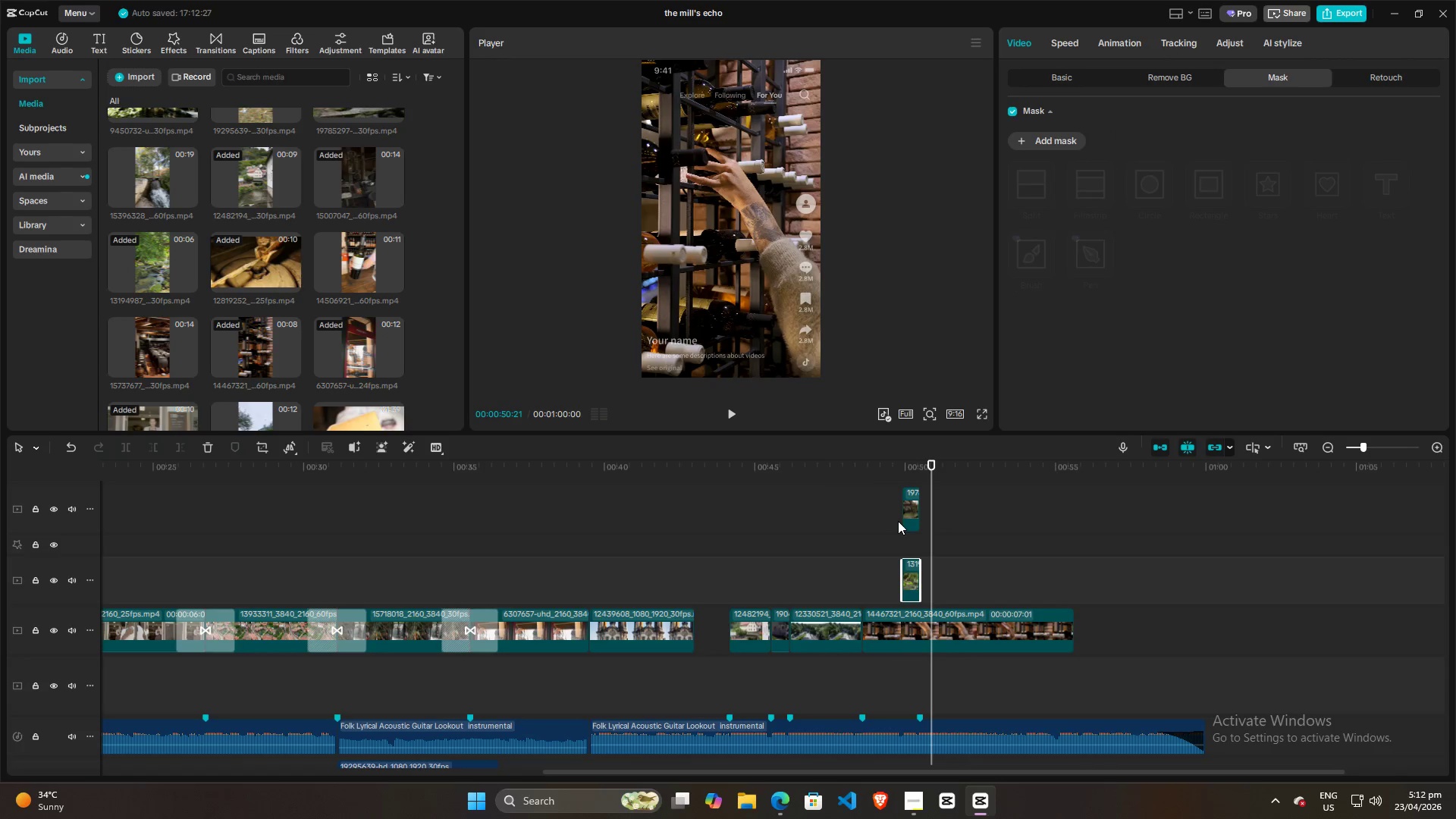 
key(Backspace)
 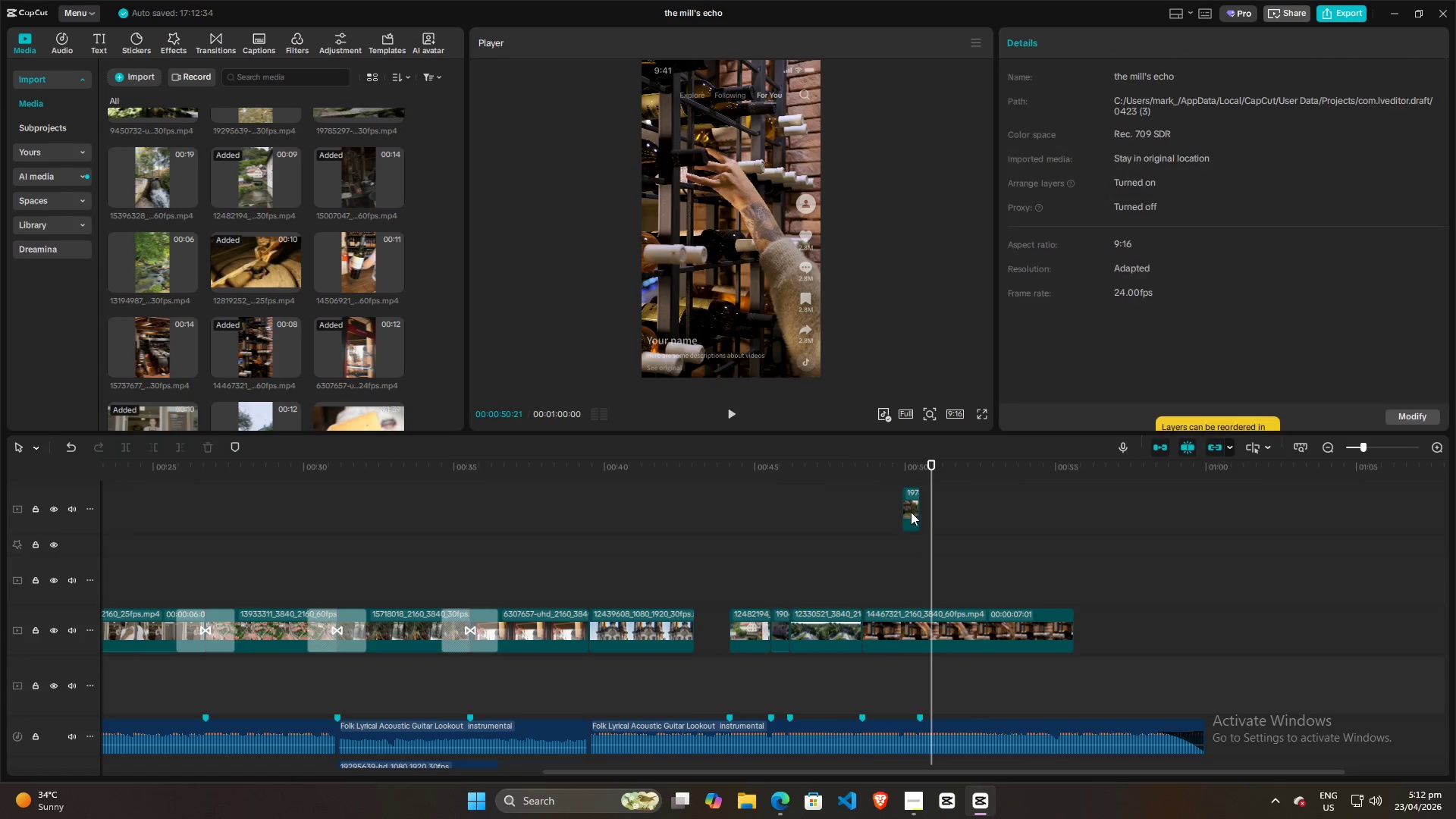 
left_click([911, 512])
 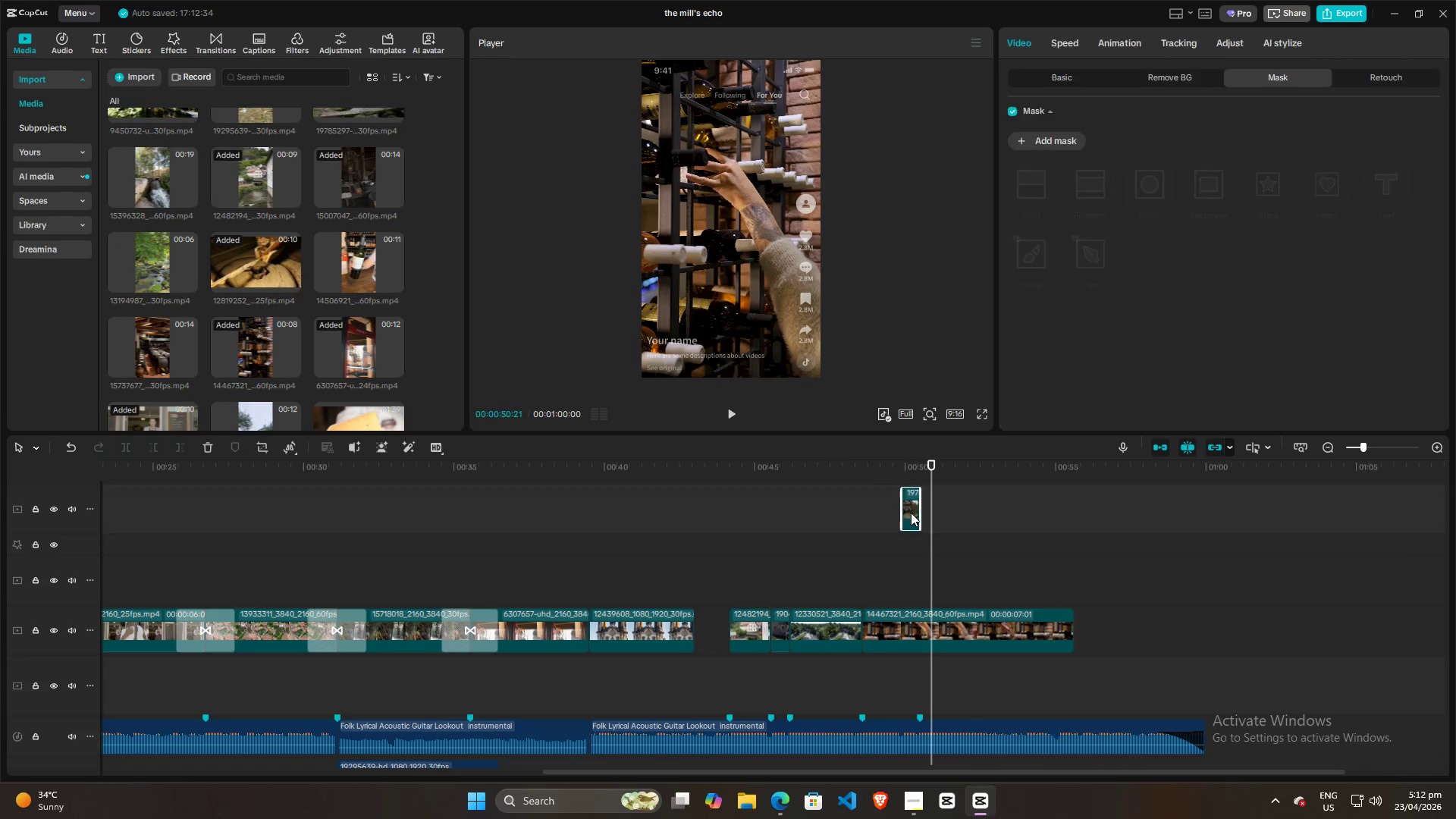 
key(Backspace)
 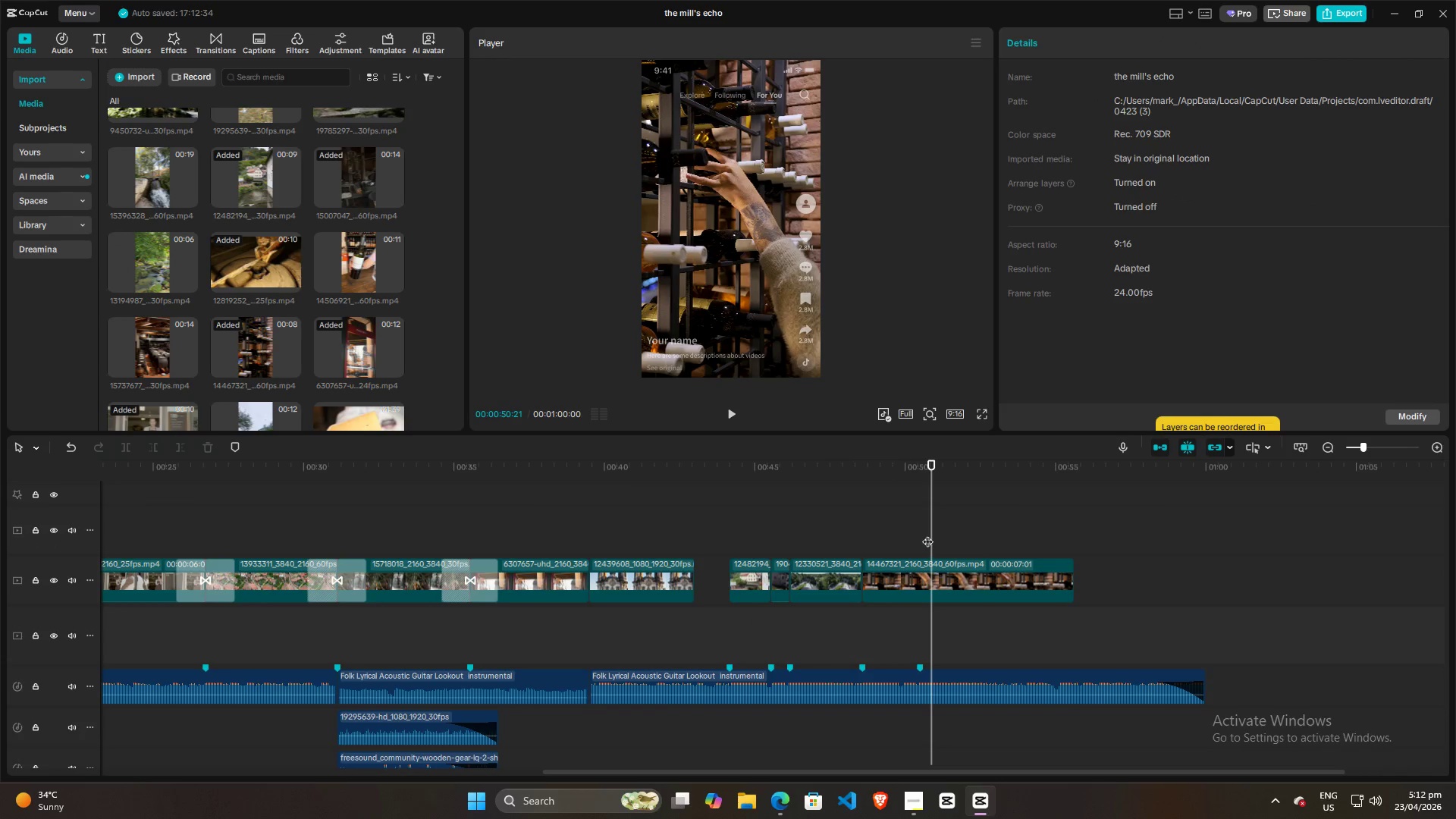 
left_click([841, 535])
 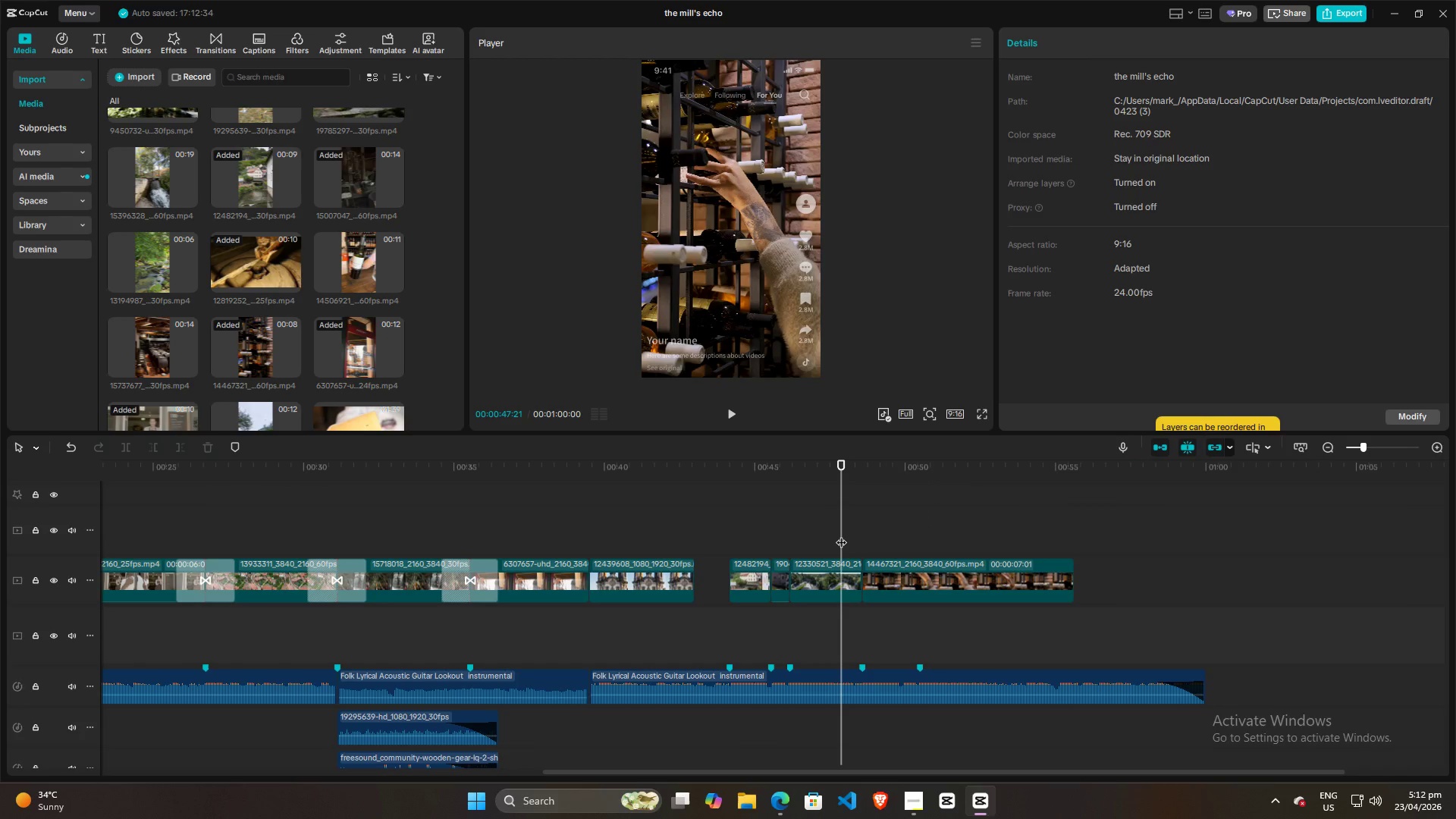 
key(Space)
 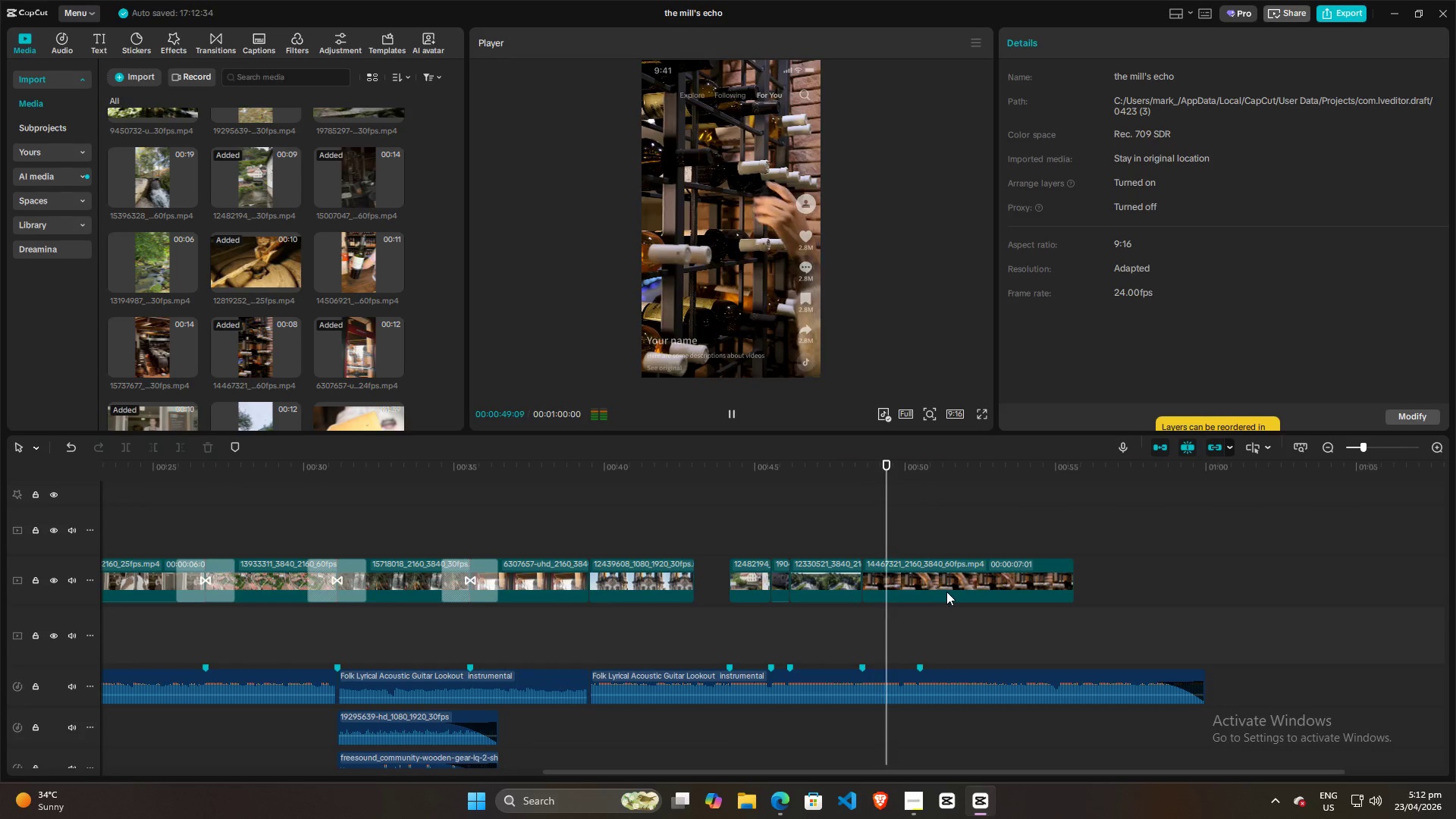 
key(Space)
 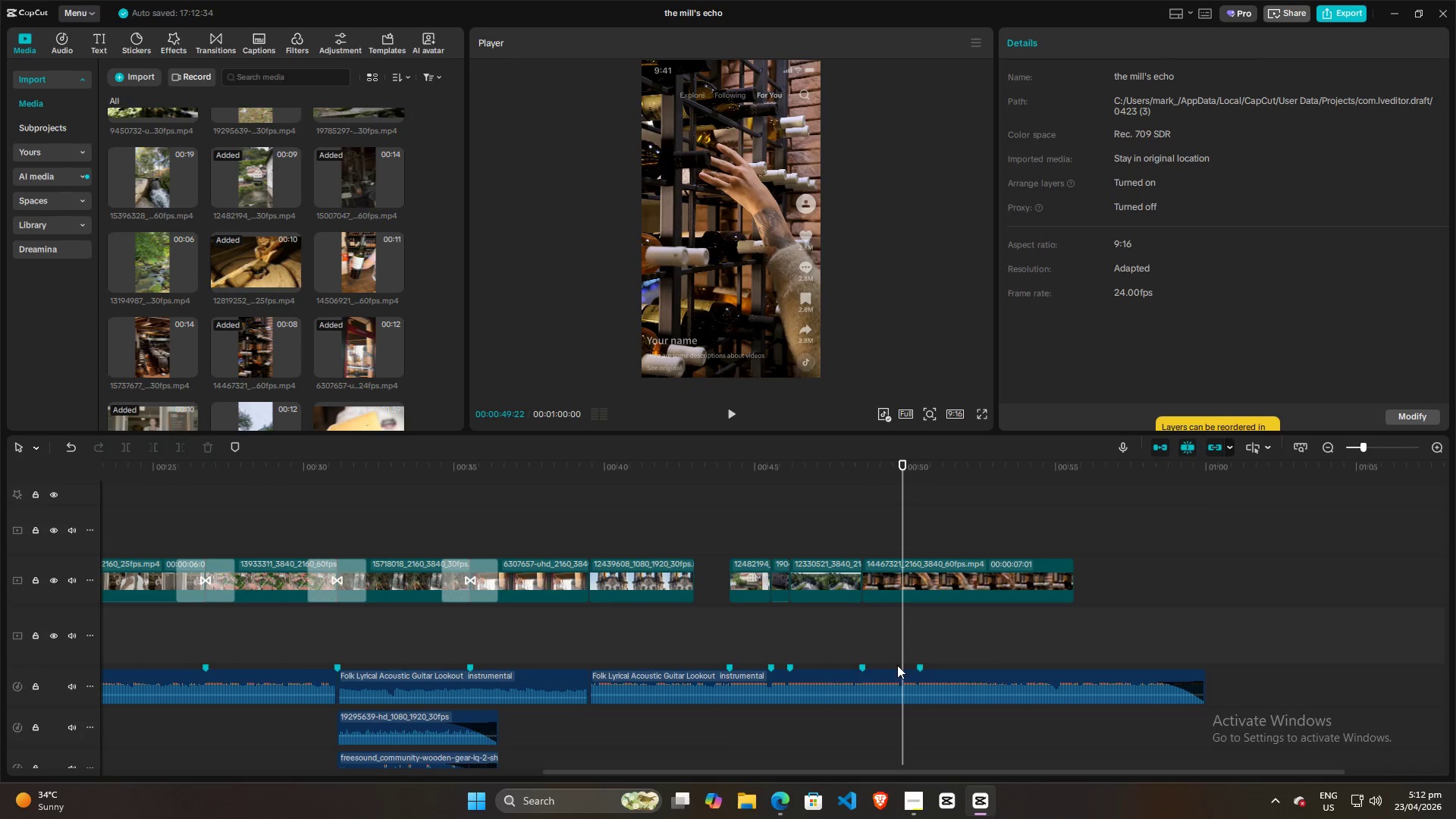 
left_click([896, 669])
 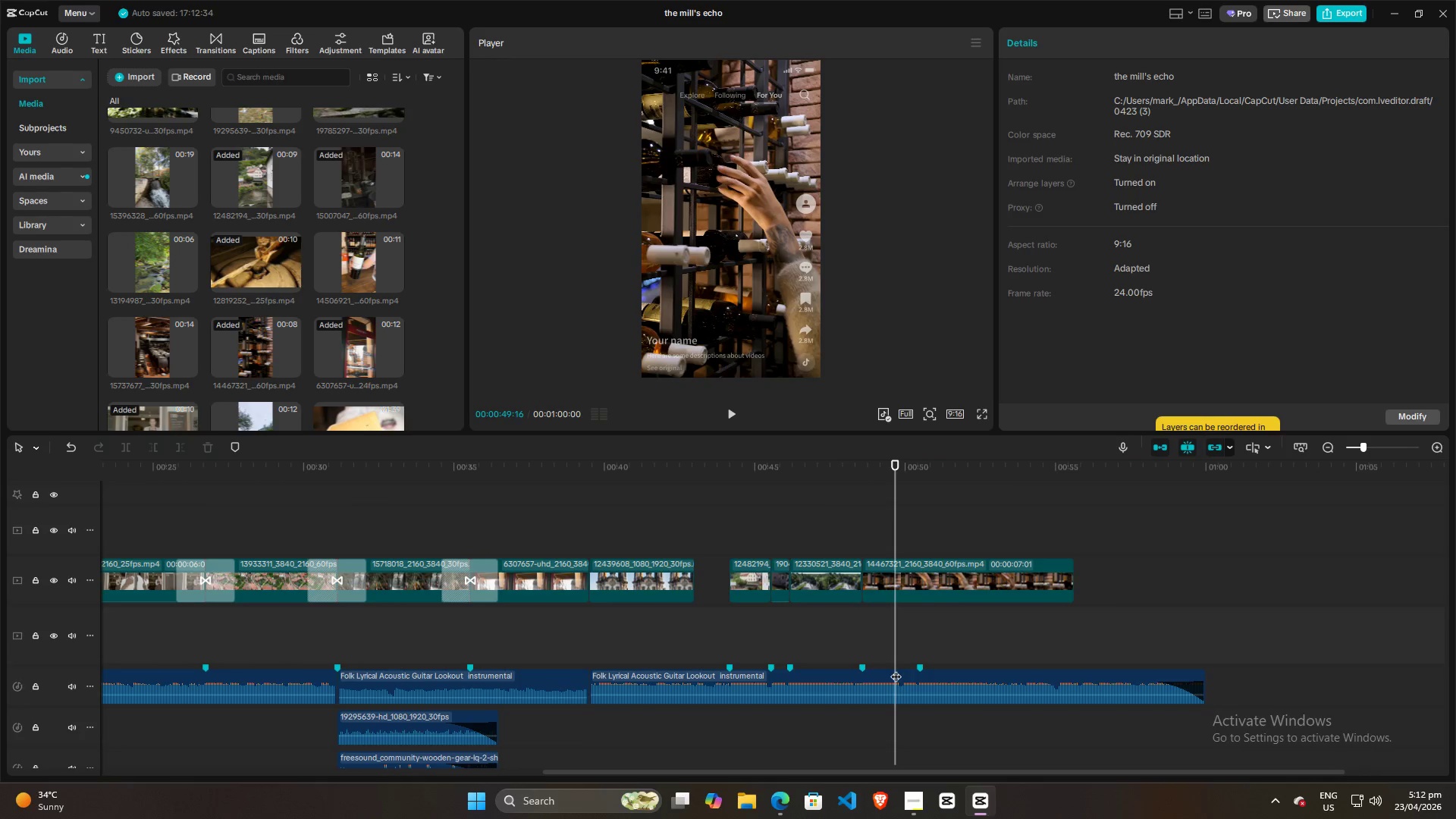 
key(Space)
 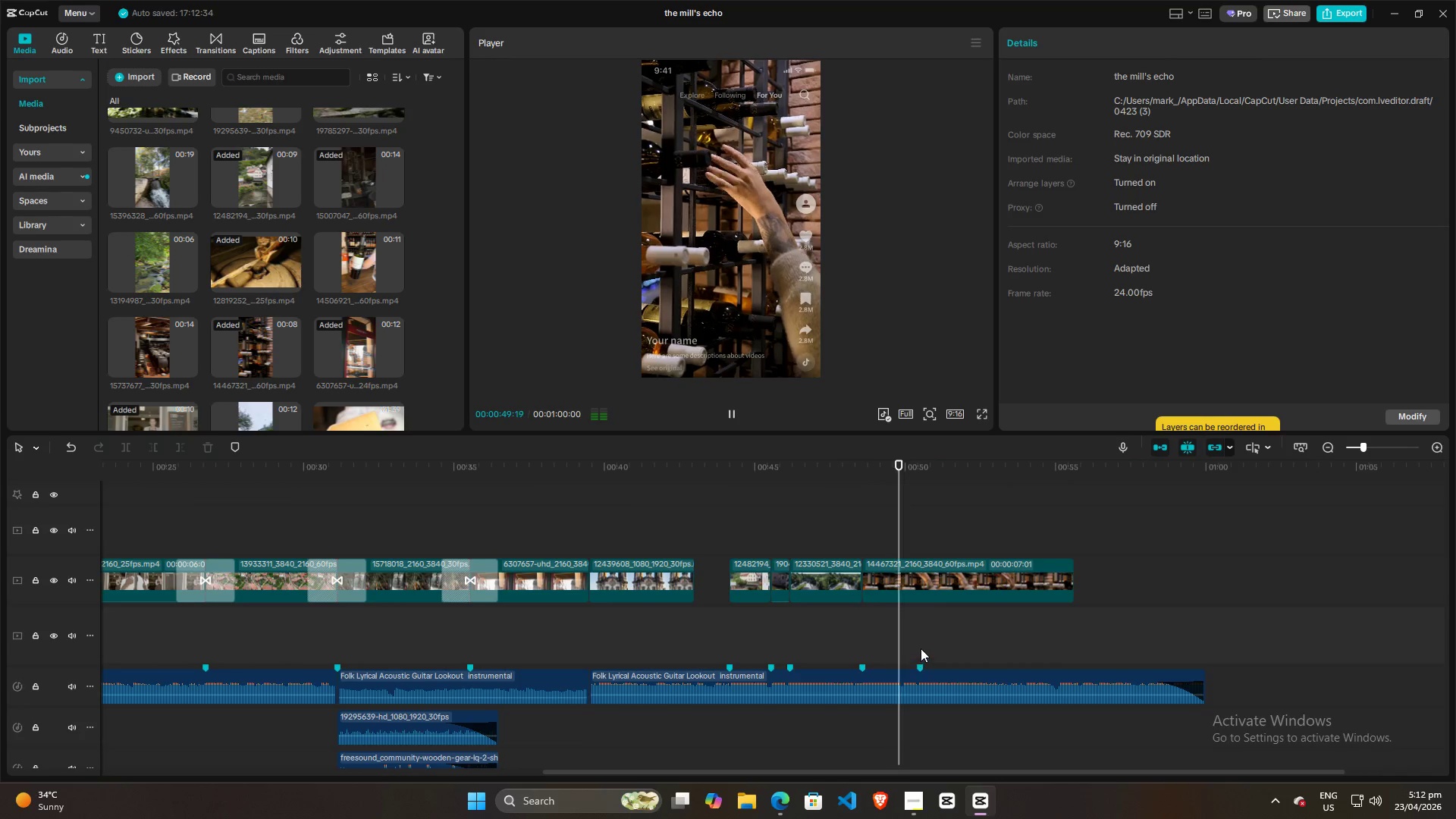 
key(Space)
 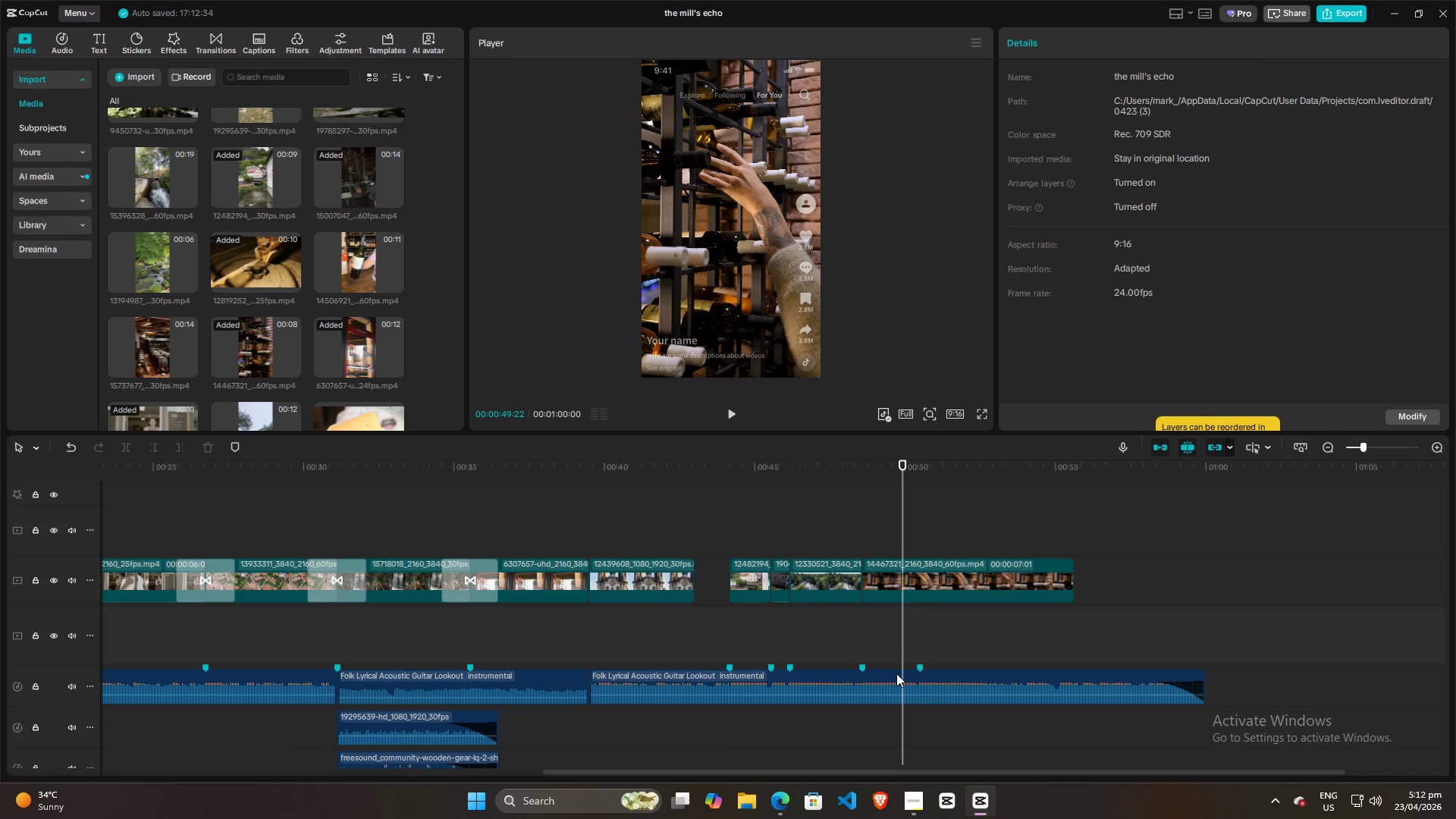 
left_click([893, 674])
 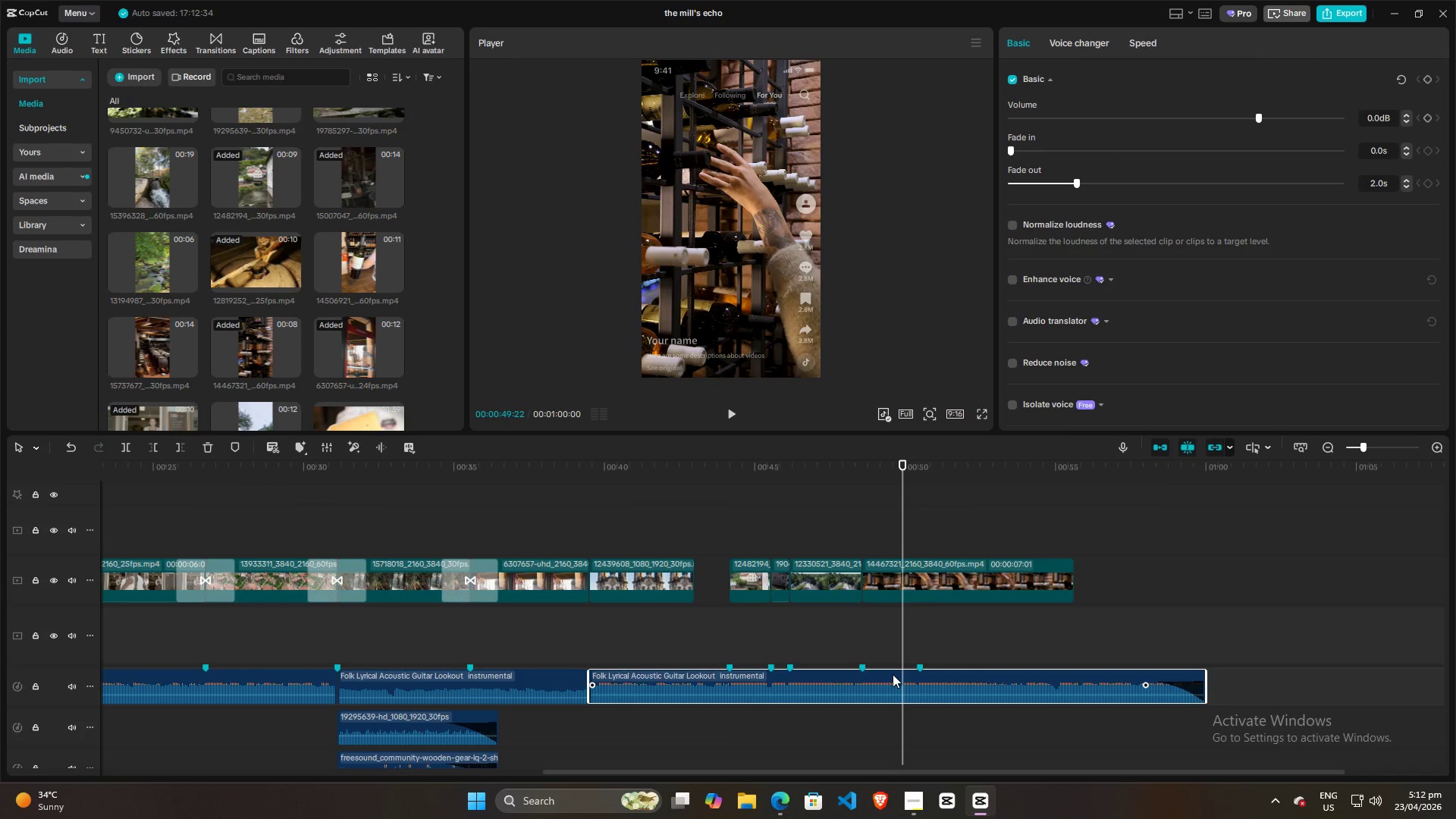 
key(M)
 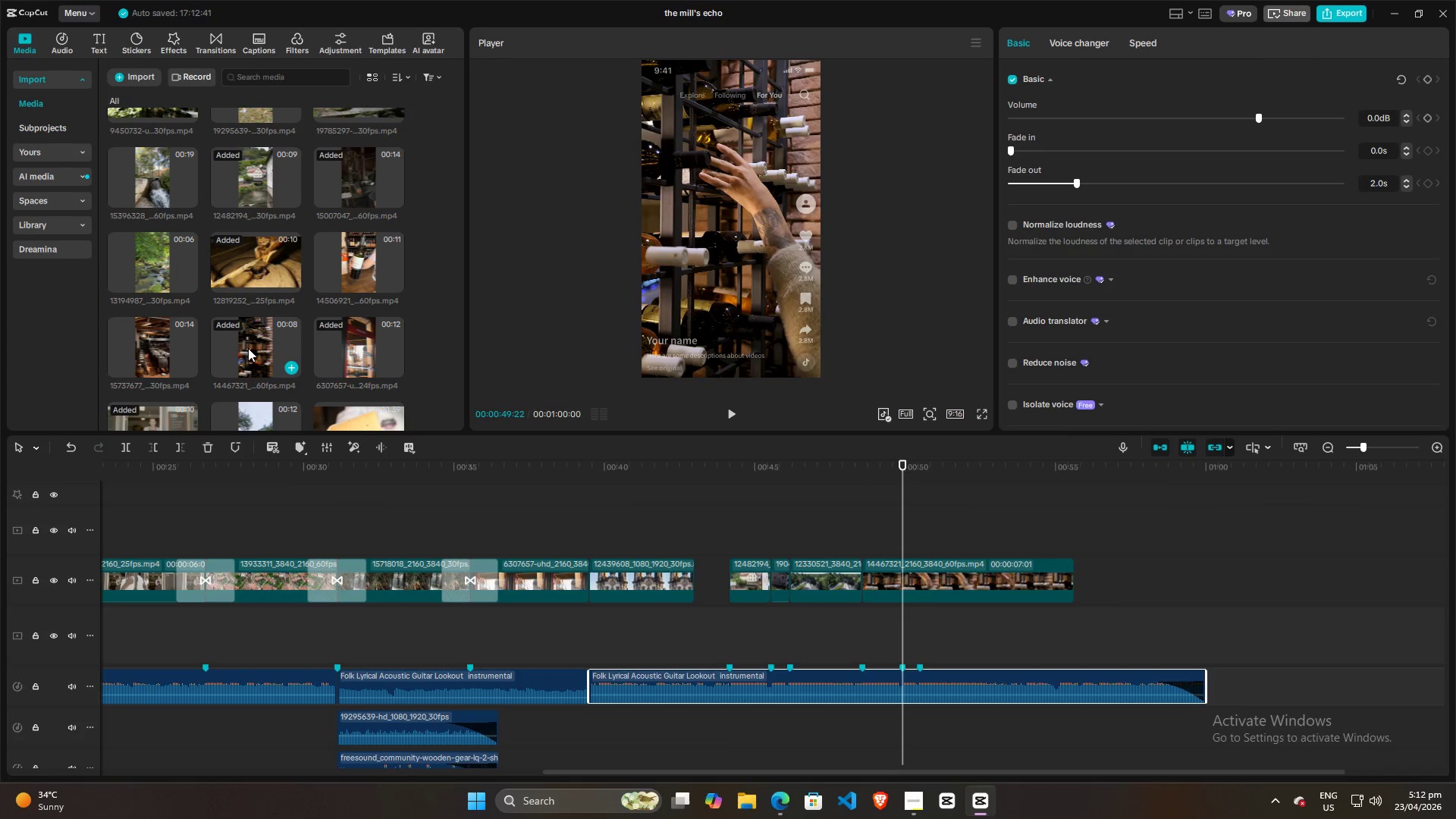 
left_click([154, 337])
 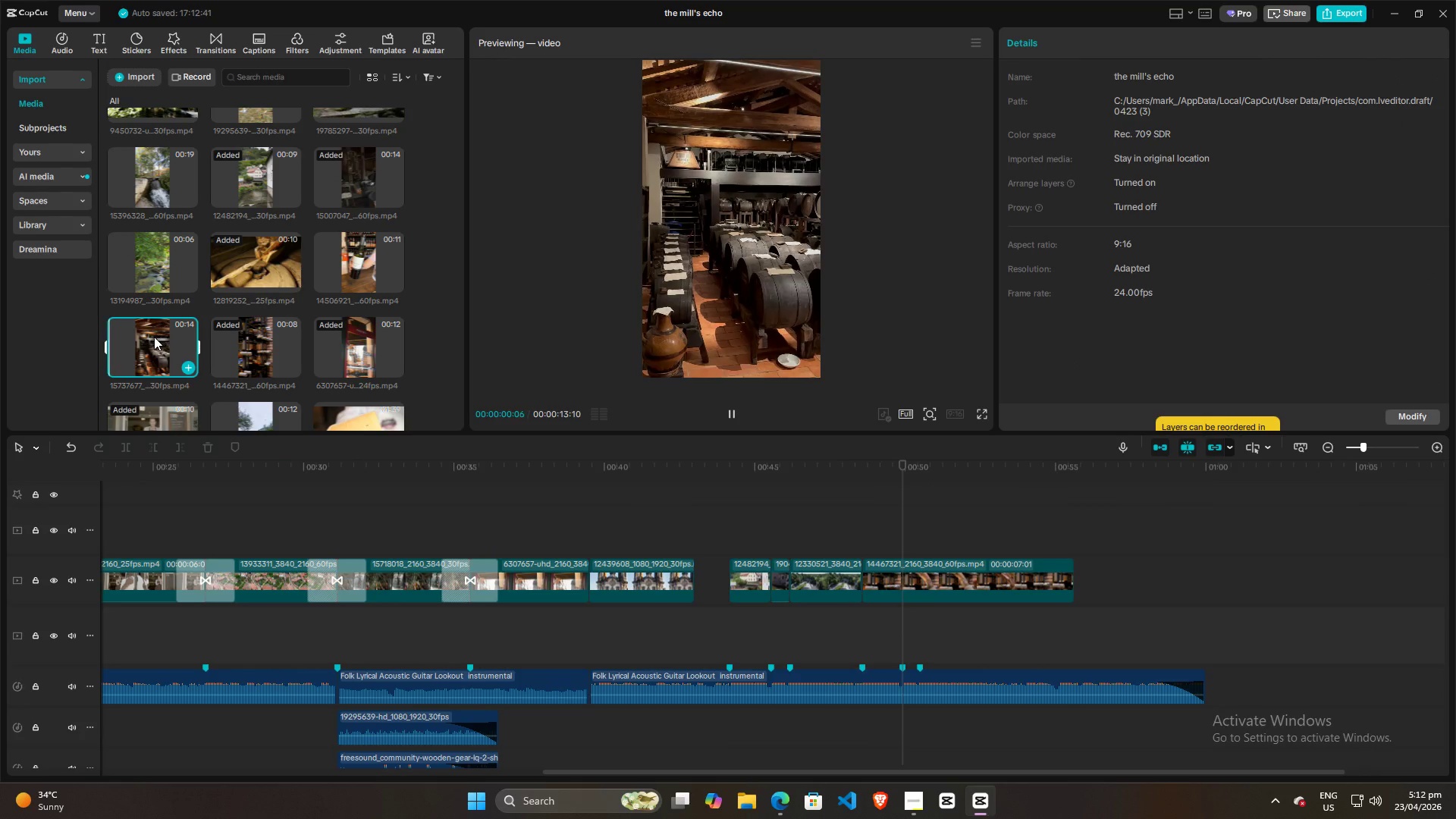 
left_click_drag(start_coordinate=[152, 337], to_coordinate=[923, 538])
 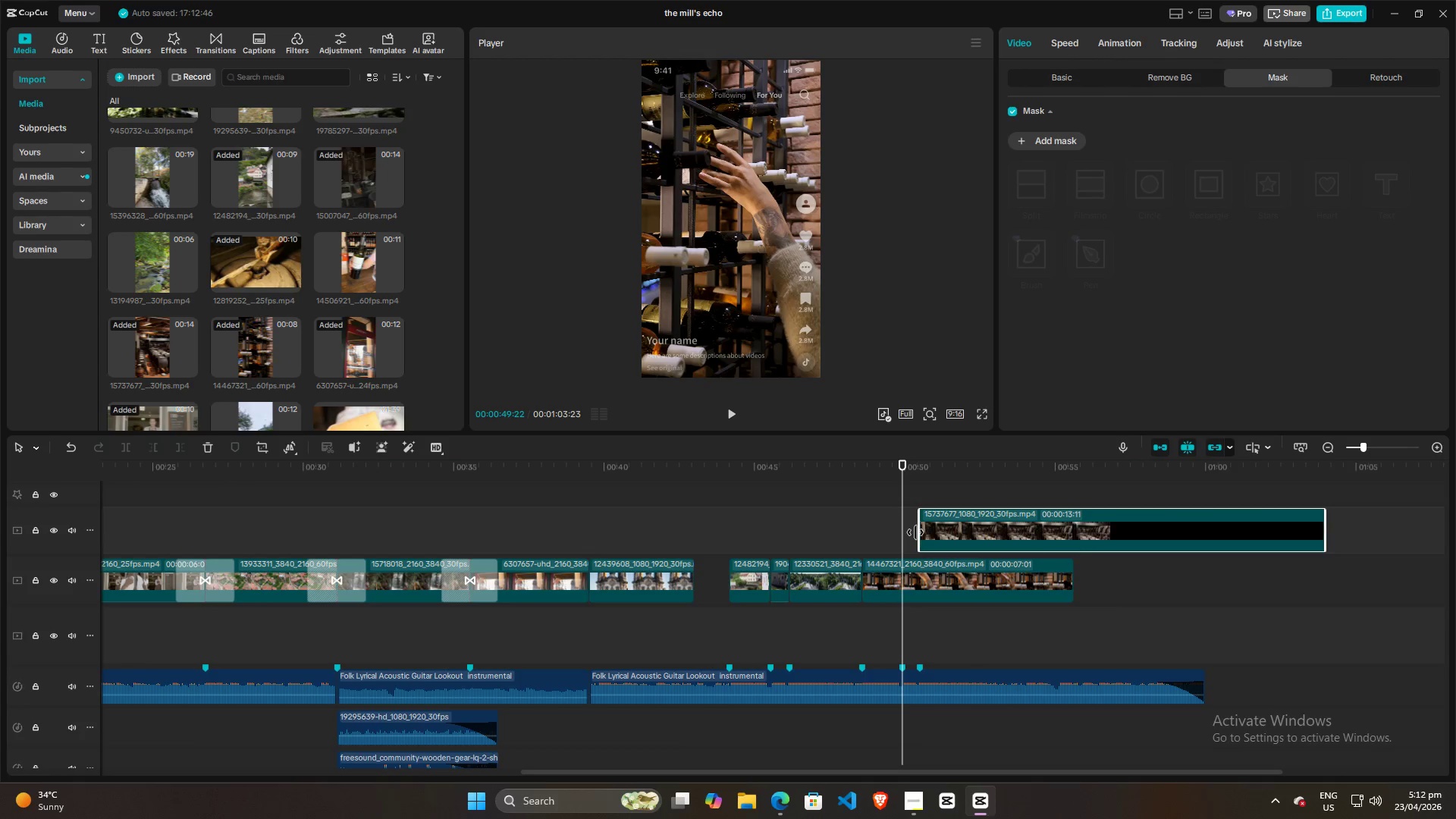 
left_click([908, 533])
 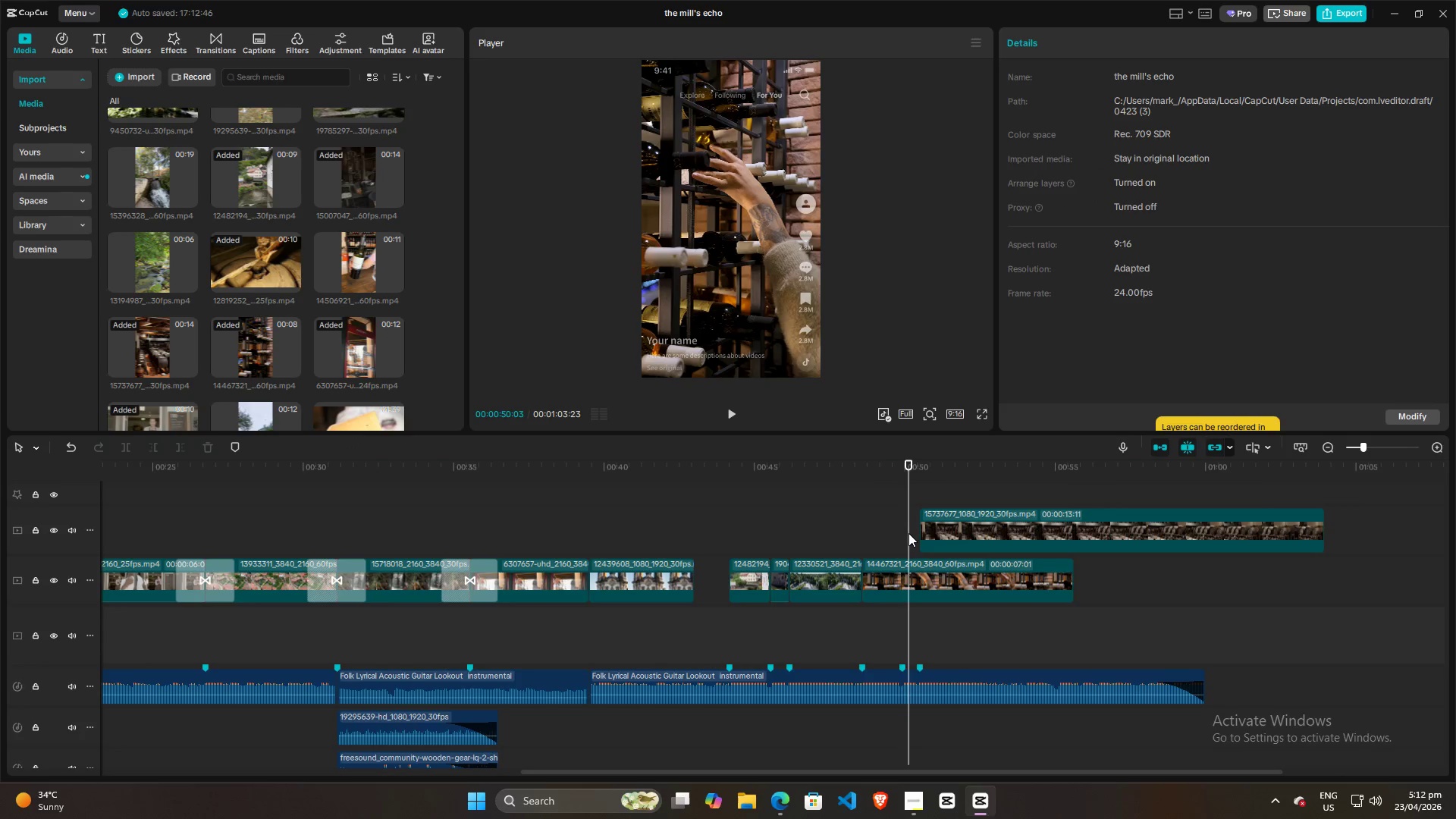 
key(Space)
 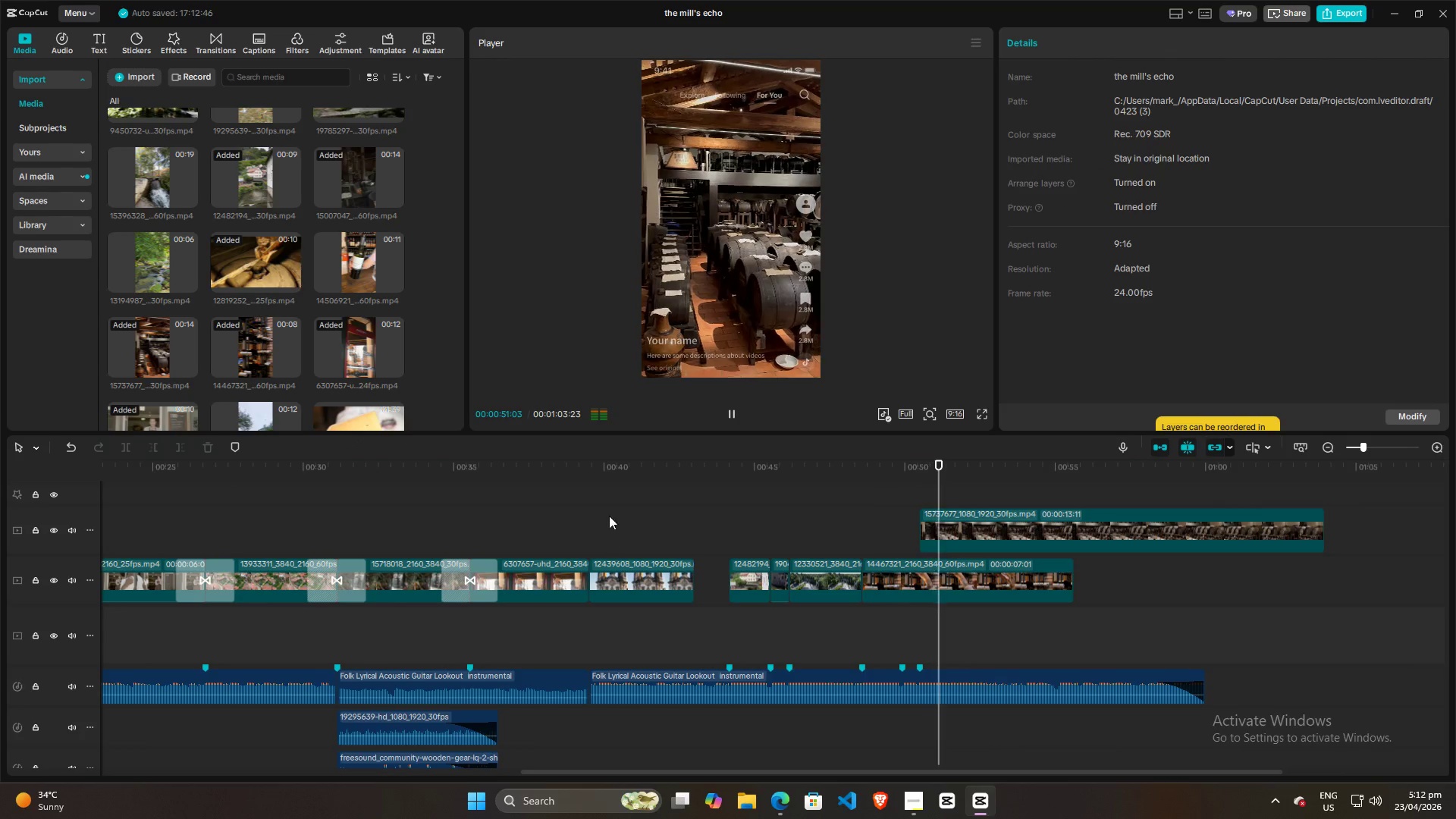 
key(Space)
 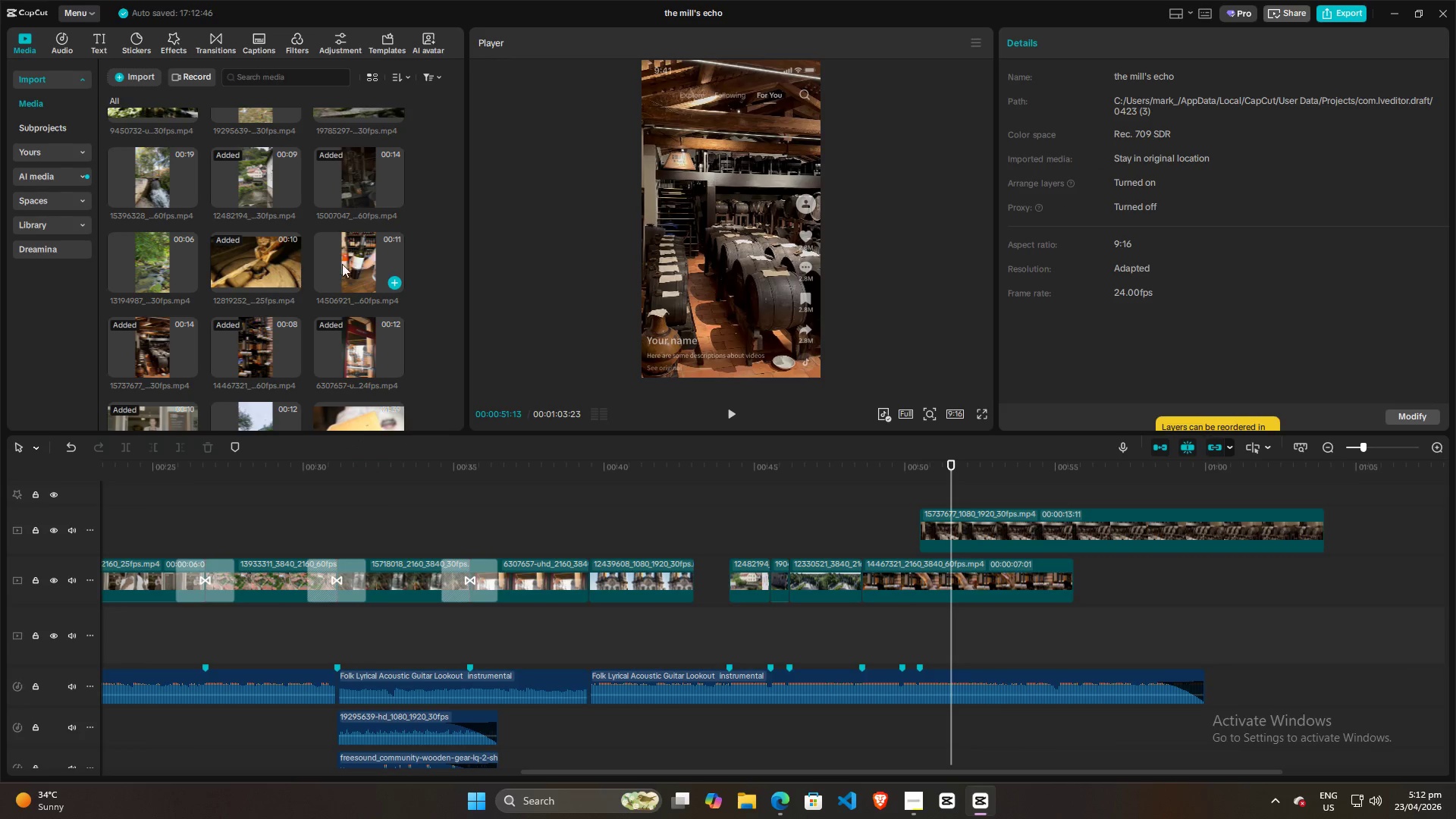 
left_click([350, 263])
 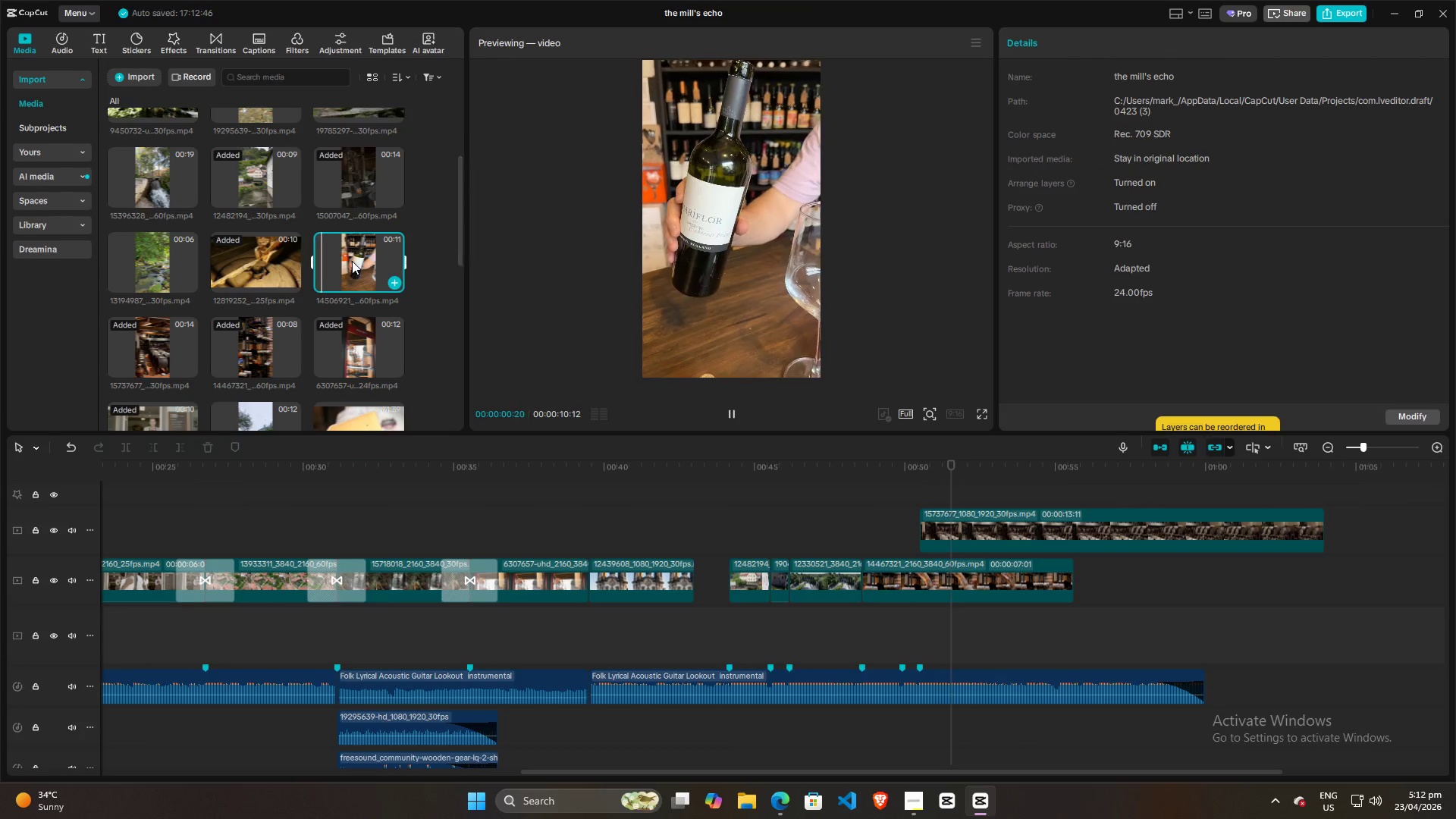 
left_click_drag(start_coordinate=[355, 261], to_coordinate=[899, 492])
 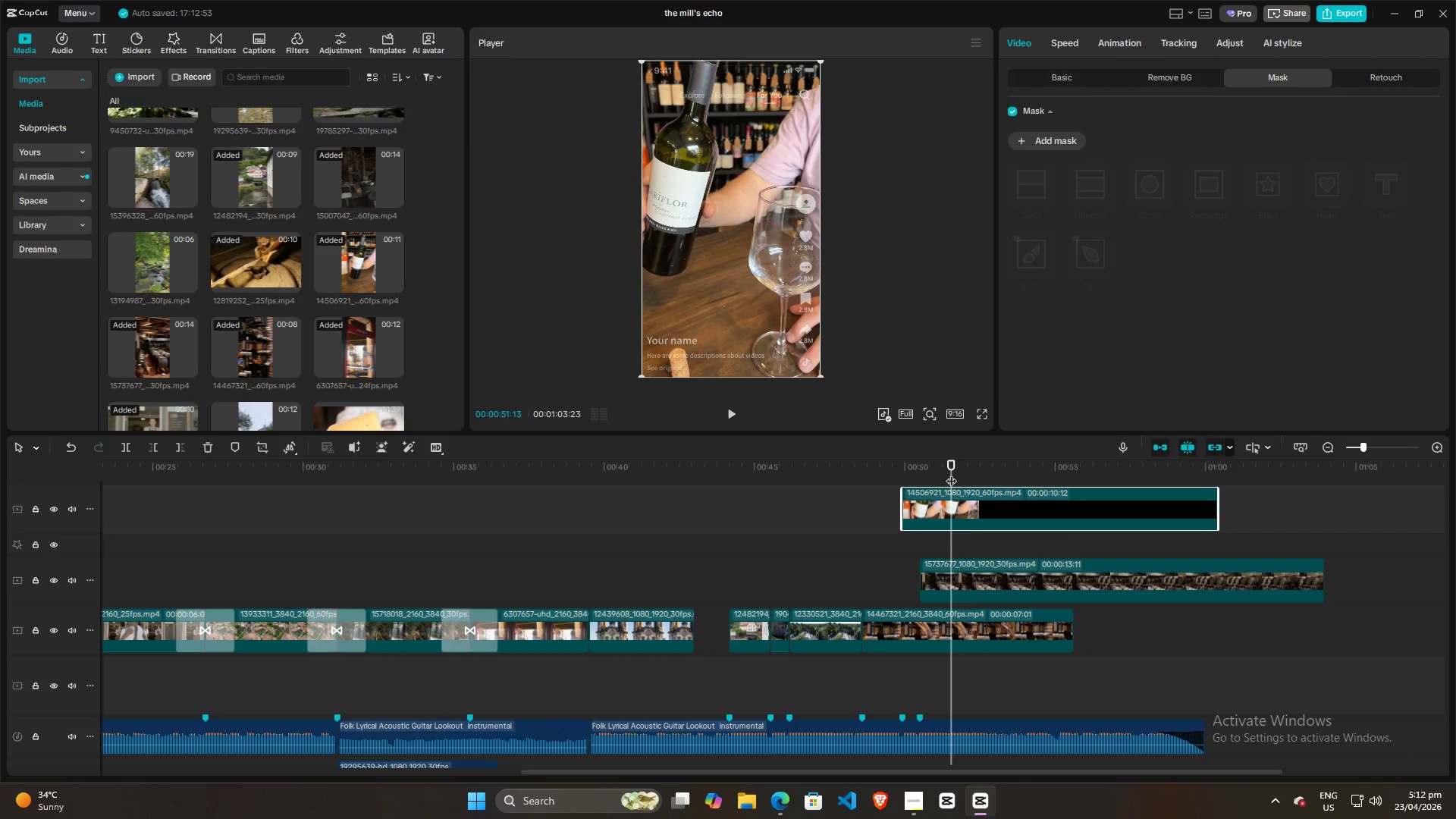 
left_click_drag(start_coordinate=[952, 470], to_coordinate=[1075, 475])
 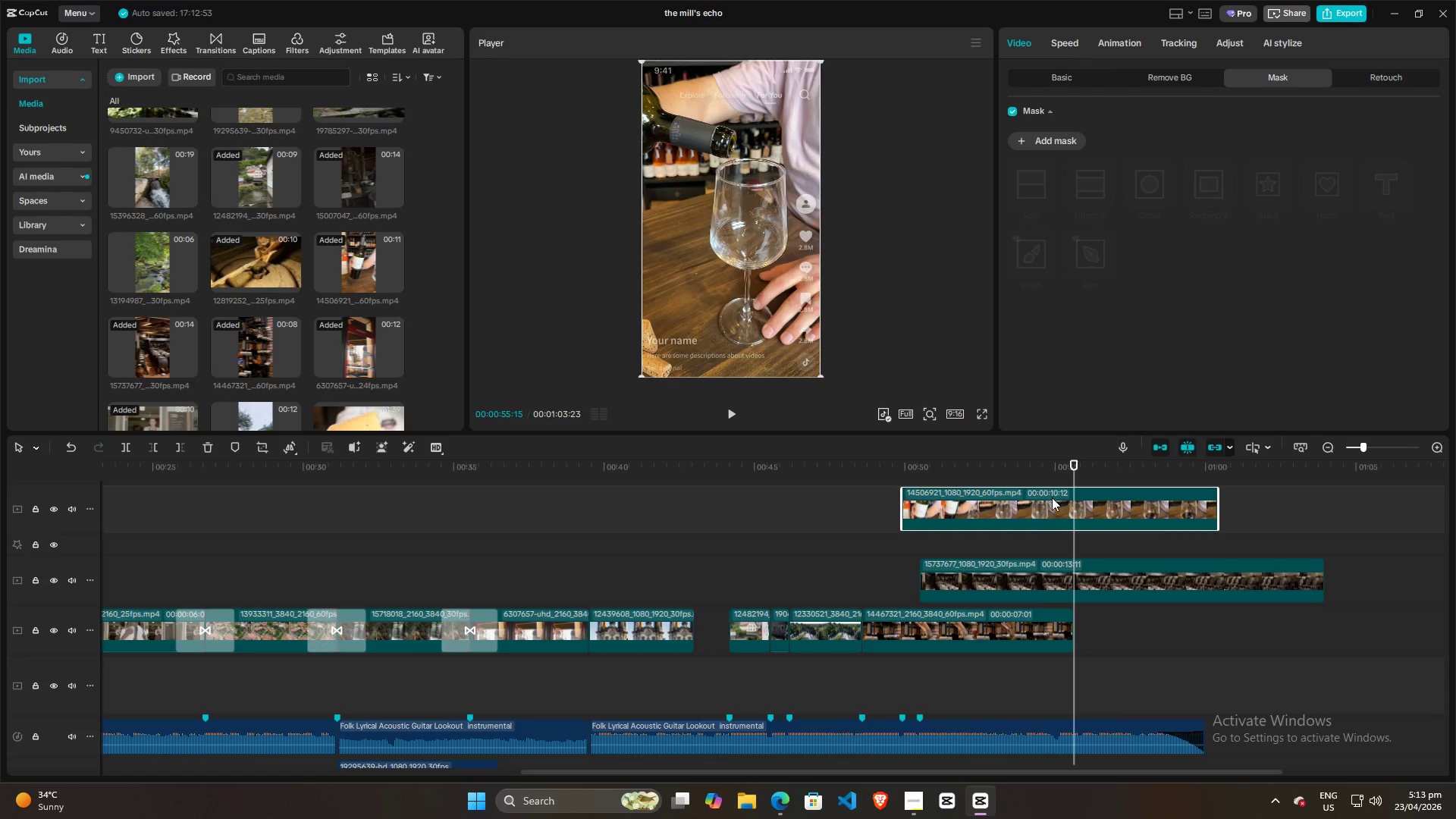 
left_click([1052, 501])
 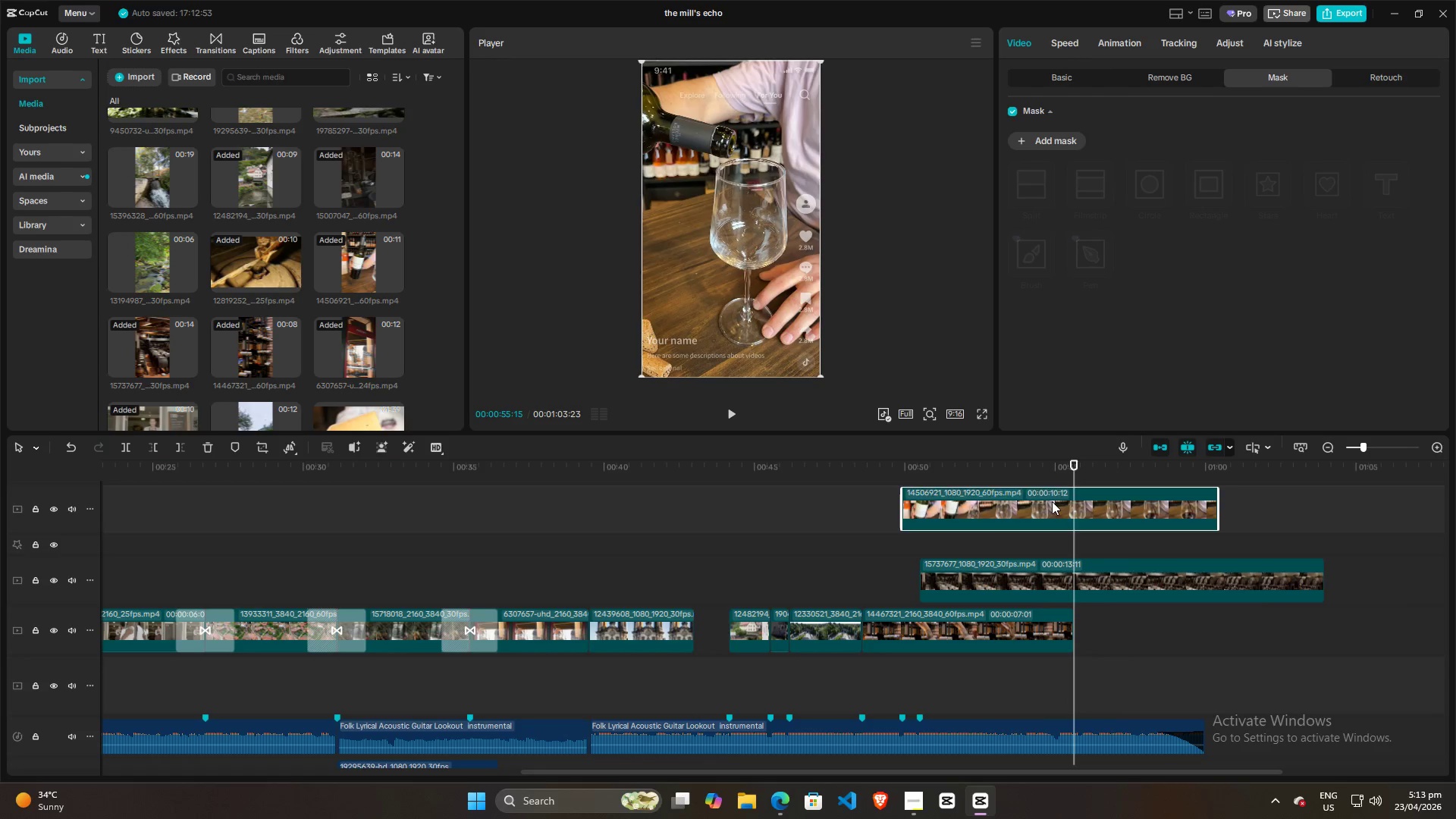 
key(Q)
 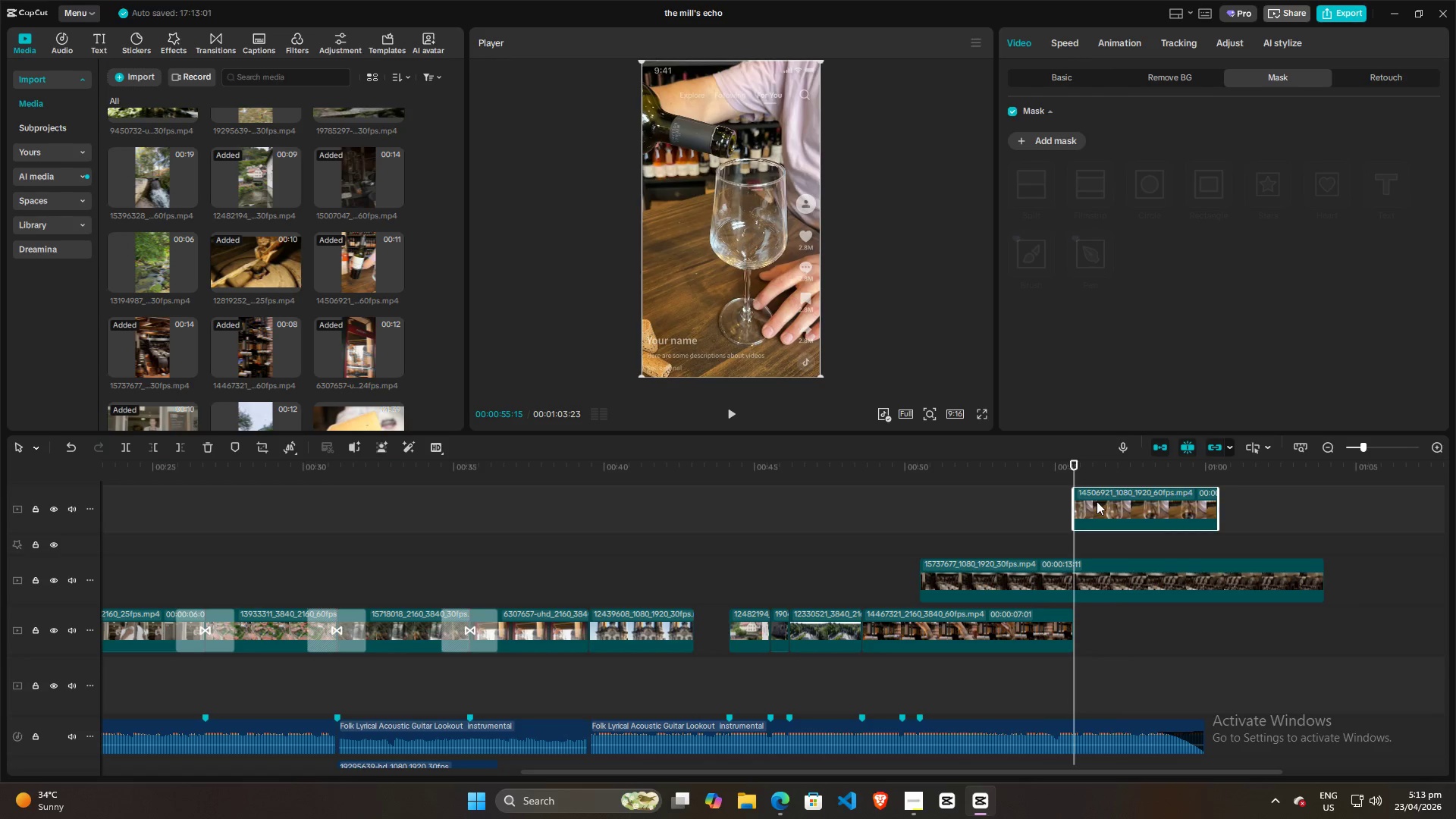 
left_click_drag(start_coordinate=[1097, 501], to_coordinate=[928, 520])
 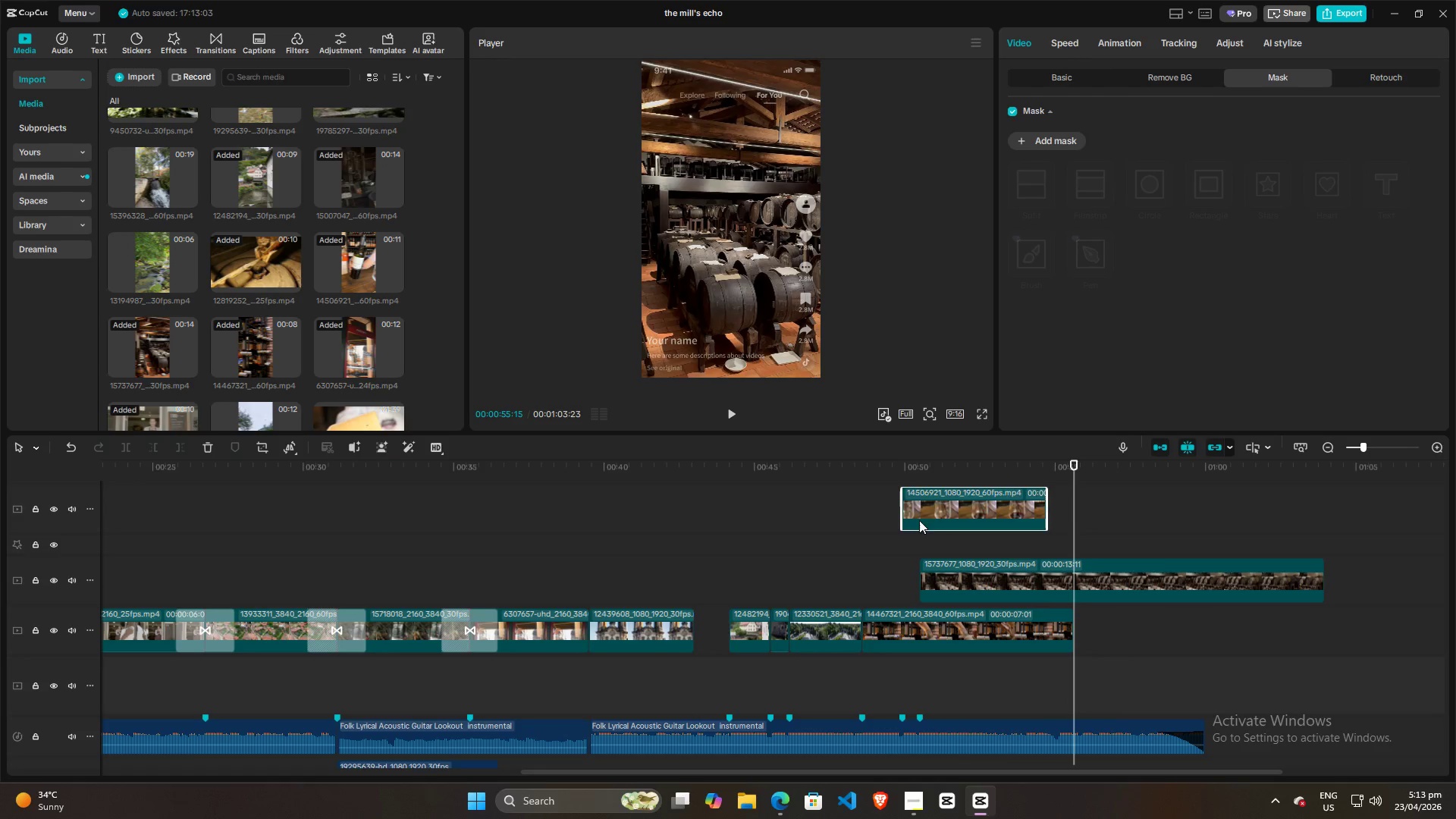 
left_click([916, 541])
 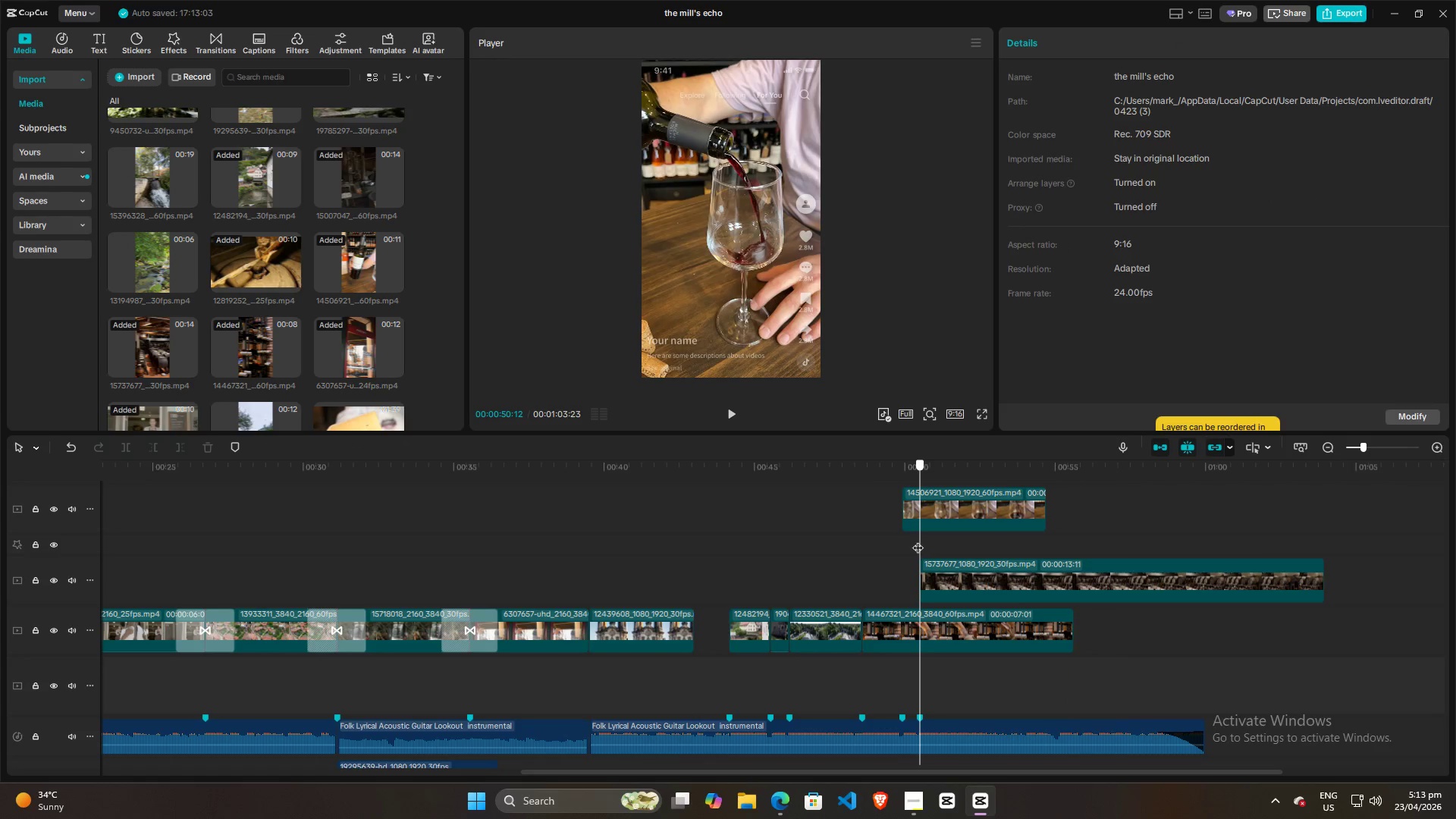 
left_click_drag(start_coordinate=[918, 540], to_coordinate=[919, 544])
 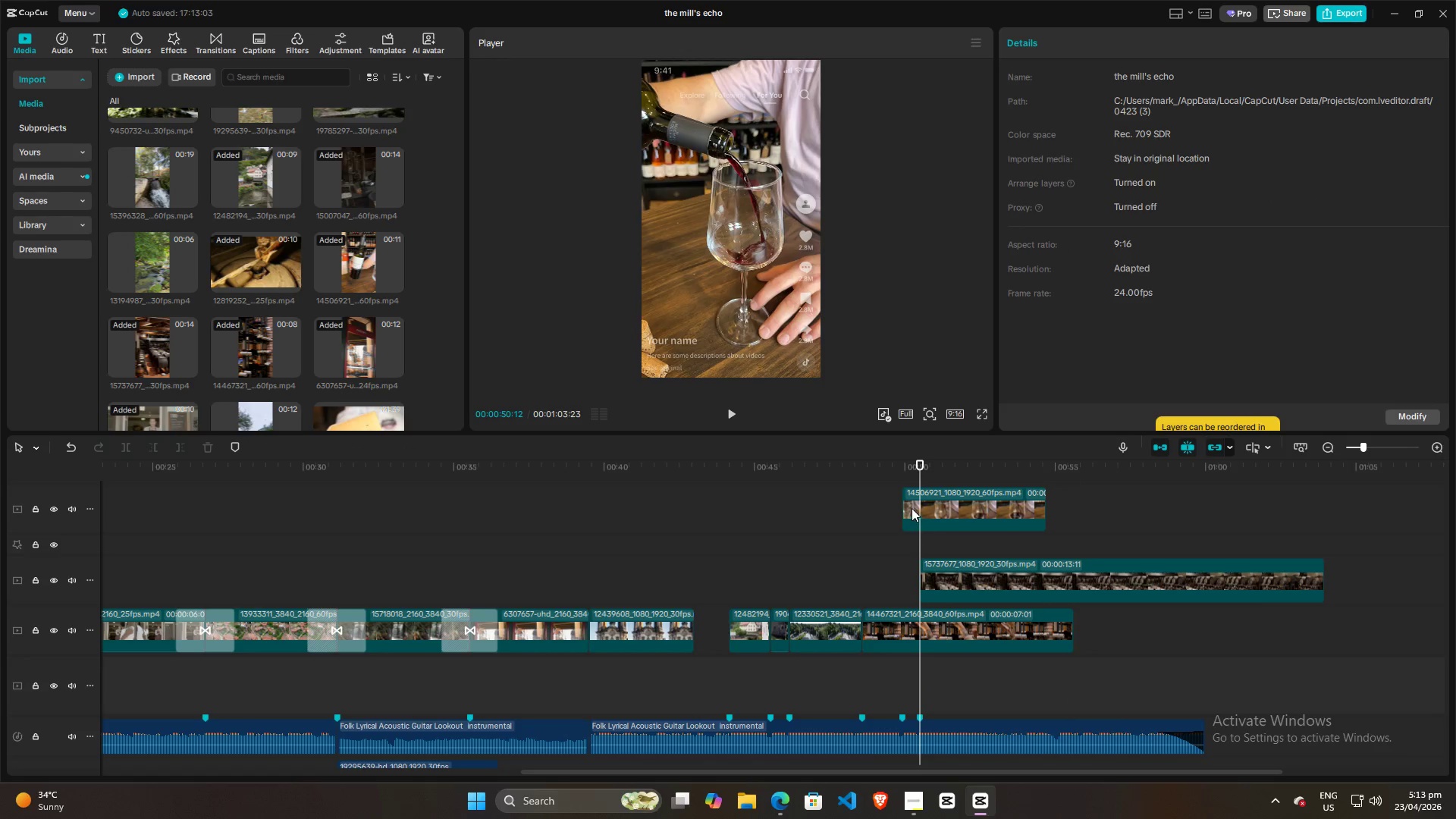 
left_click([906, 505])
 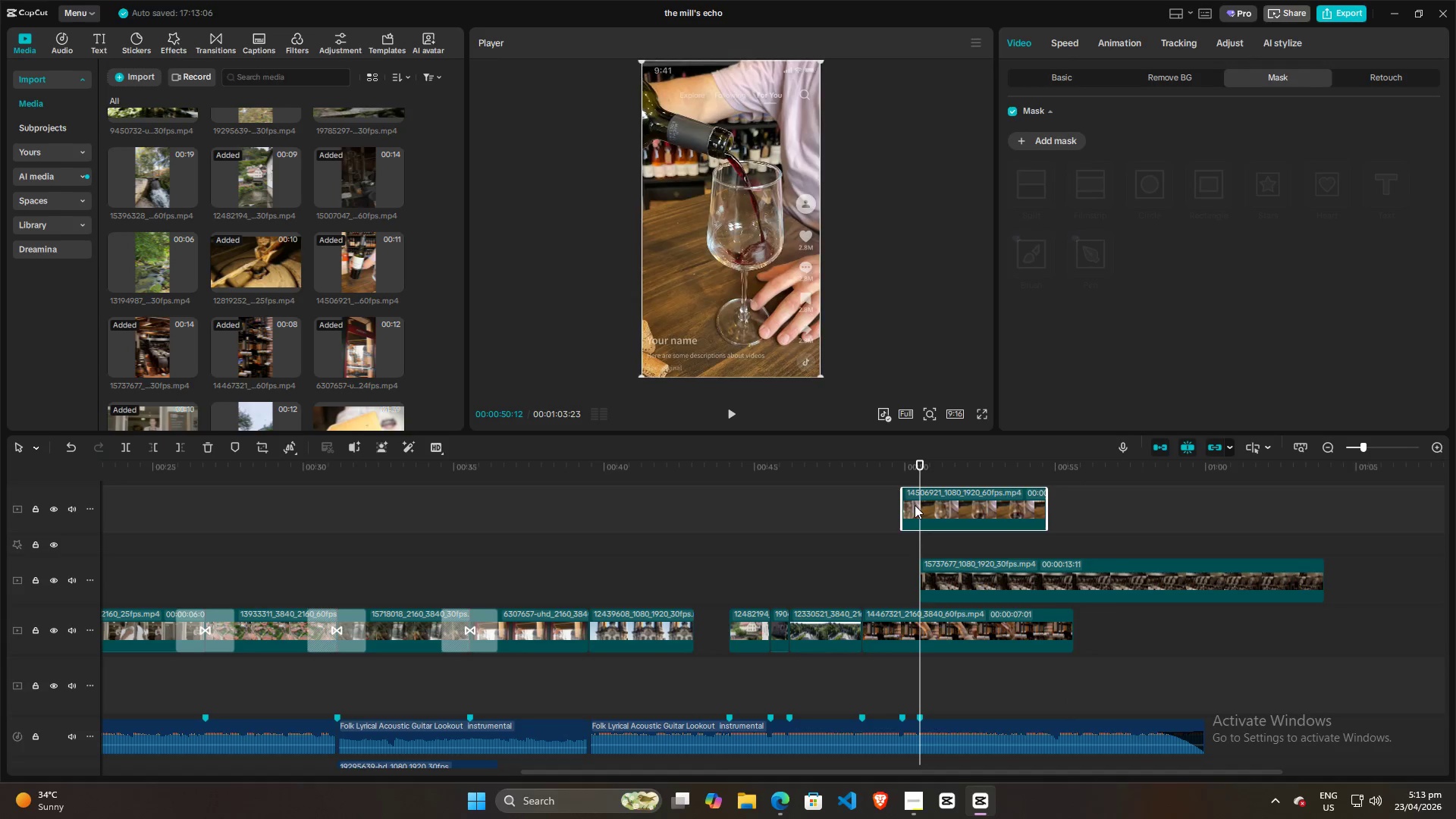 
left_click([913, 505])
 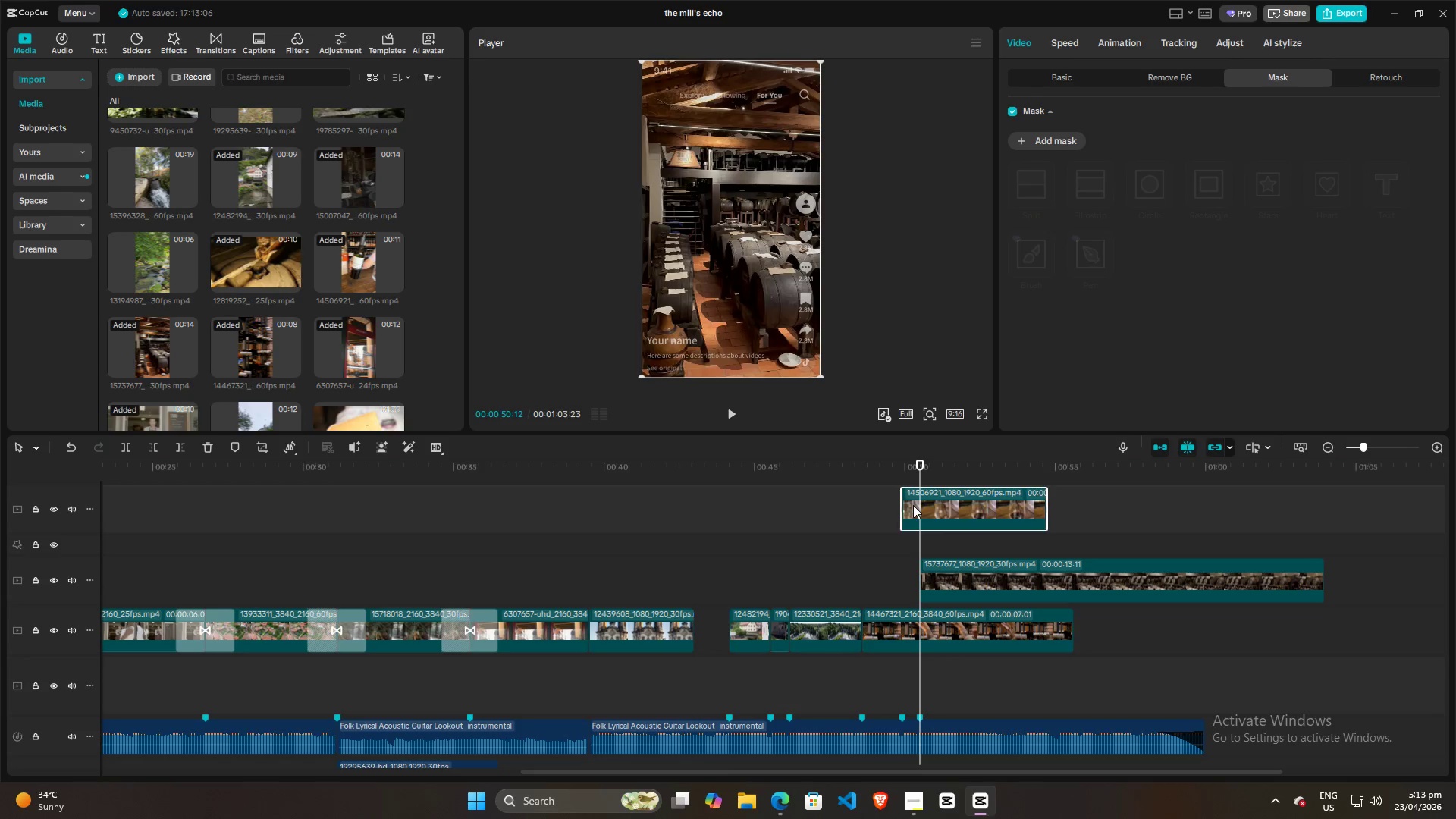 
key(W)
 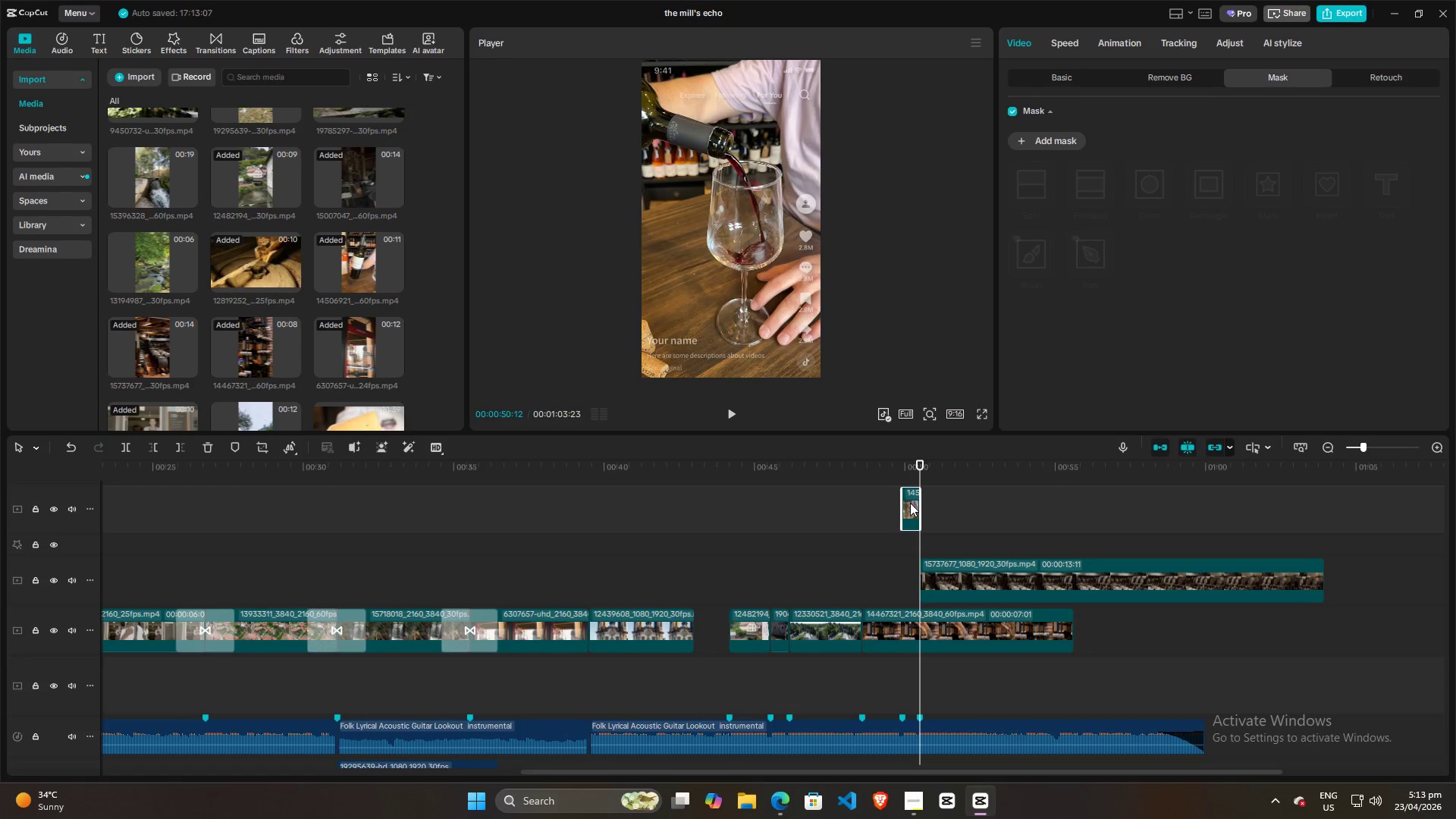 
left_click_drag(start_coordinate=[910, 503], to_coordinate=[912, 580])
 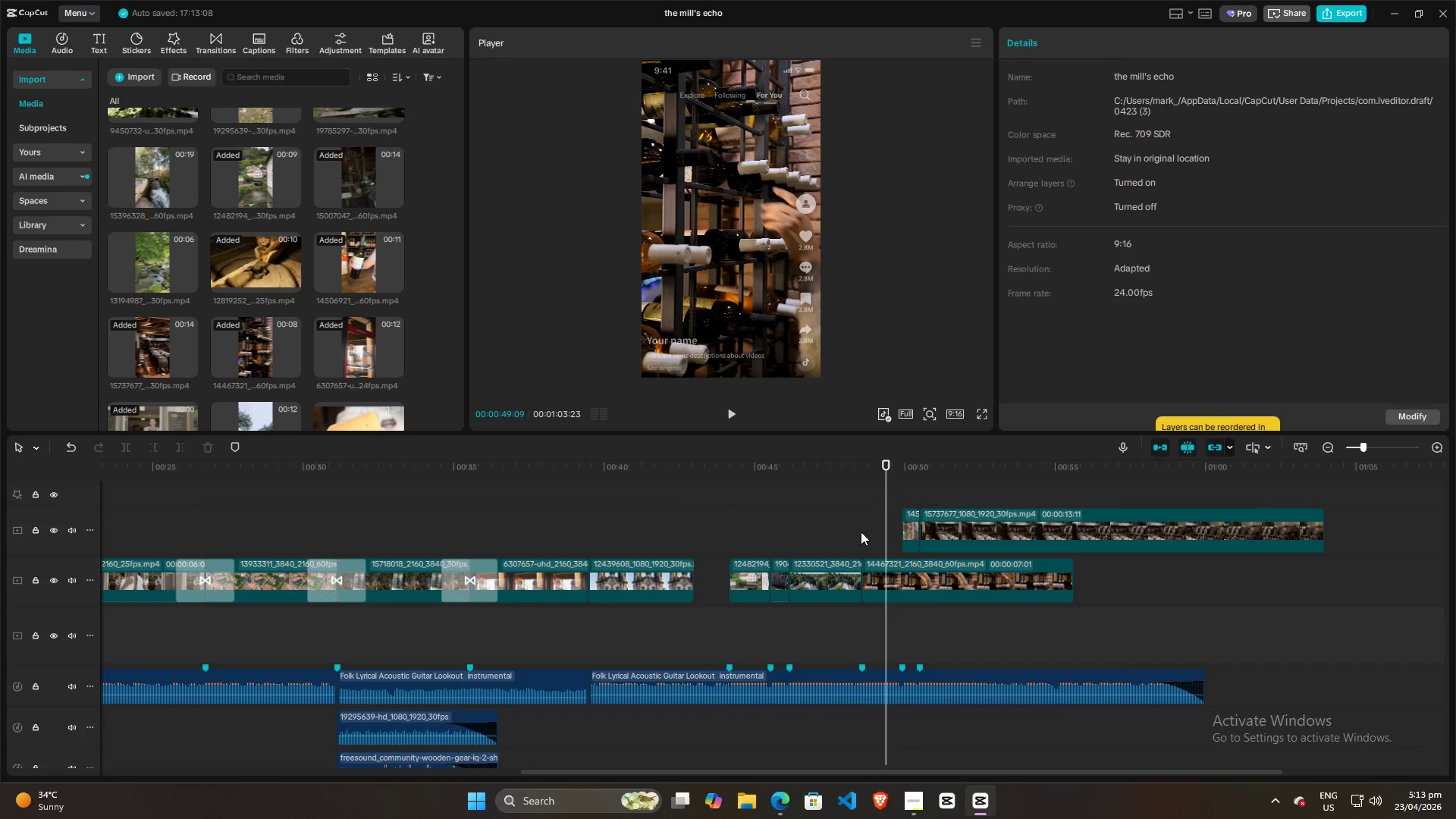 
double_click([849, 530])
 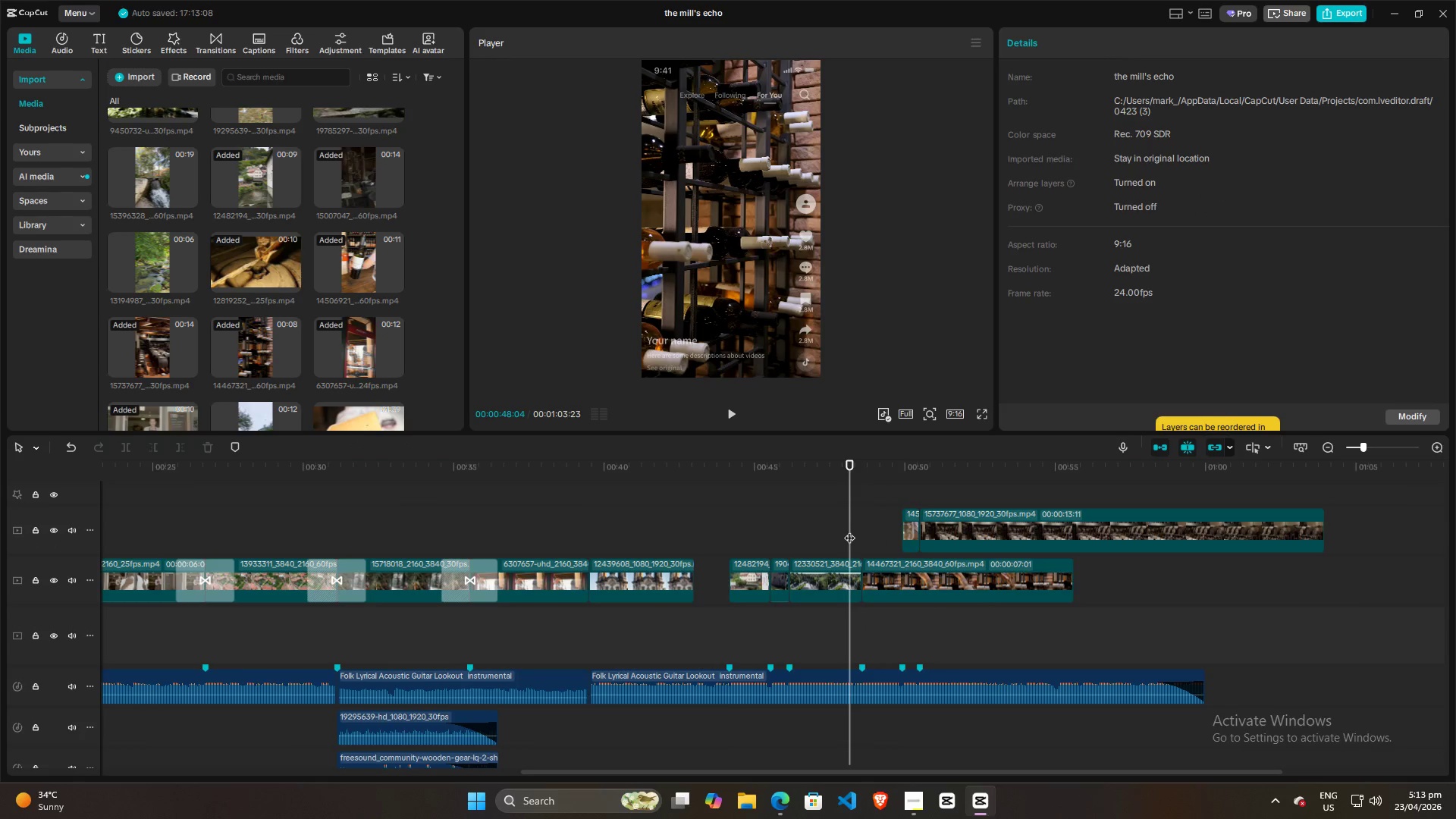 
key(Space)
 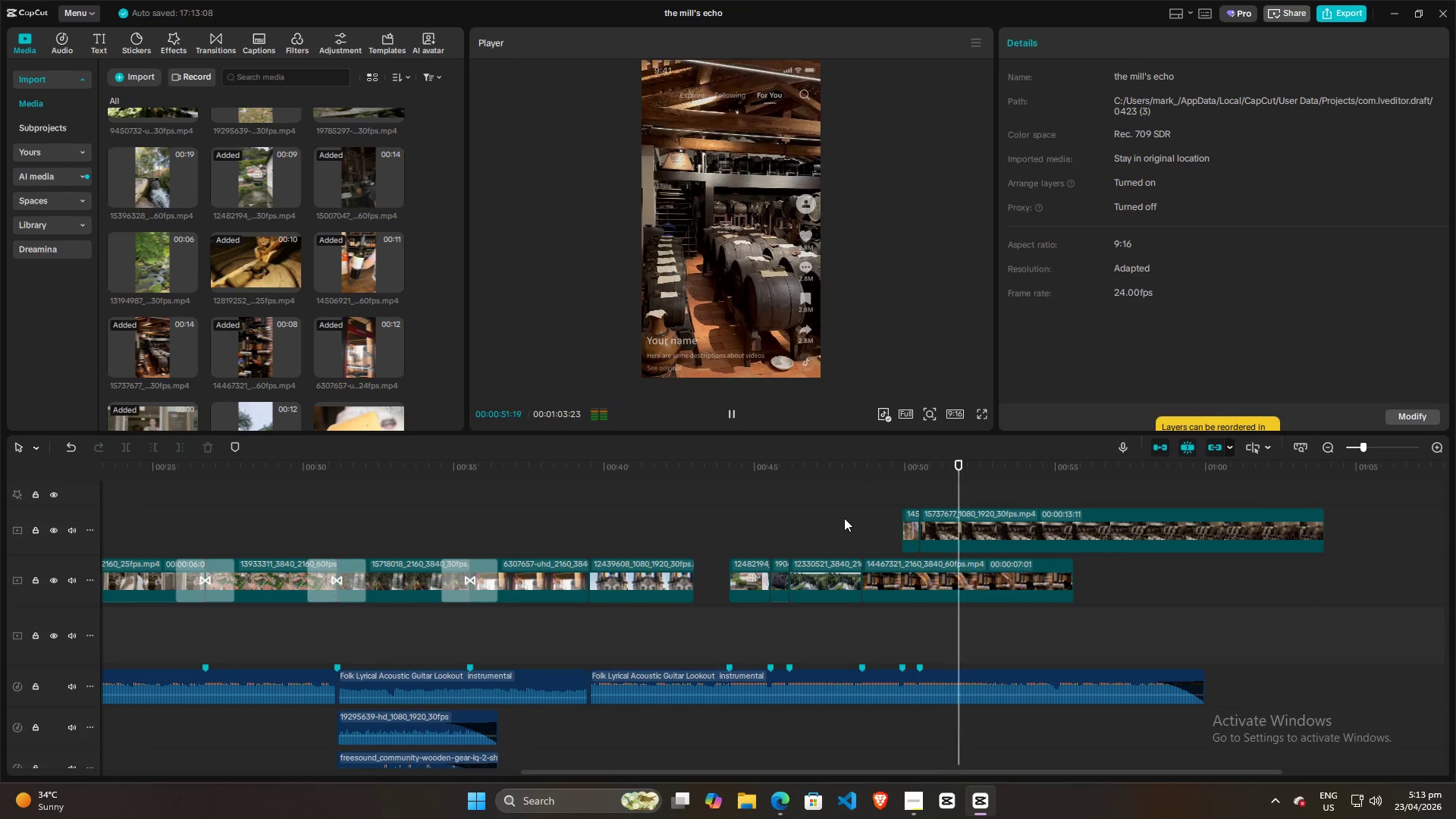 
key(Space)
 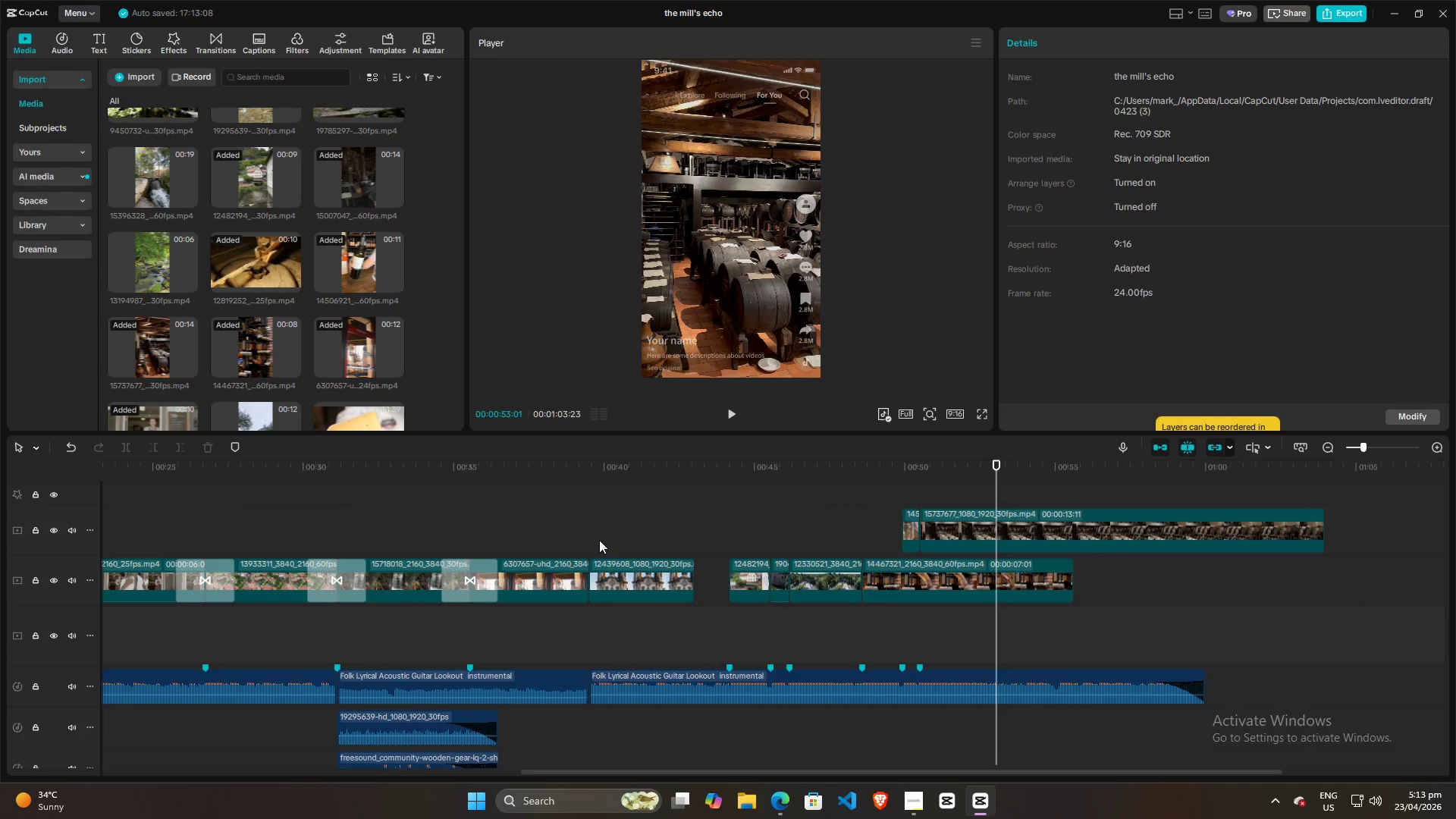 
left_click([516, 523])
 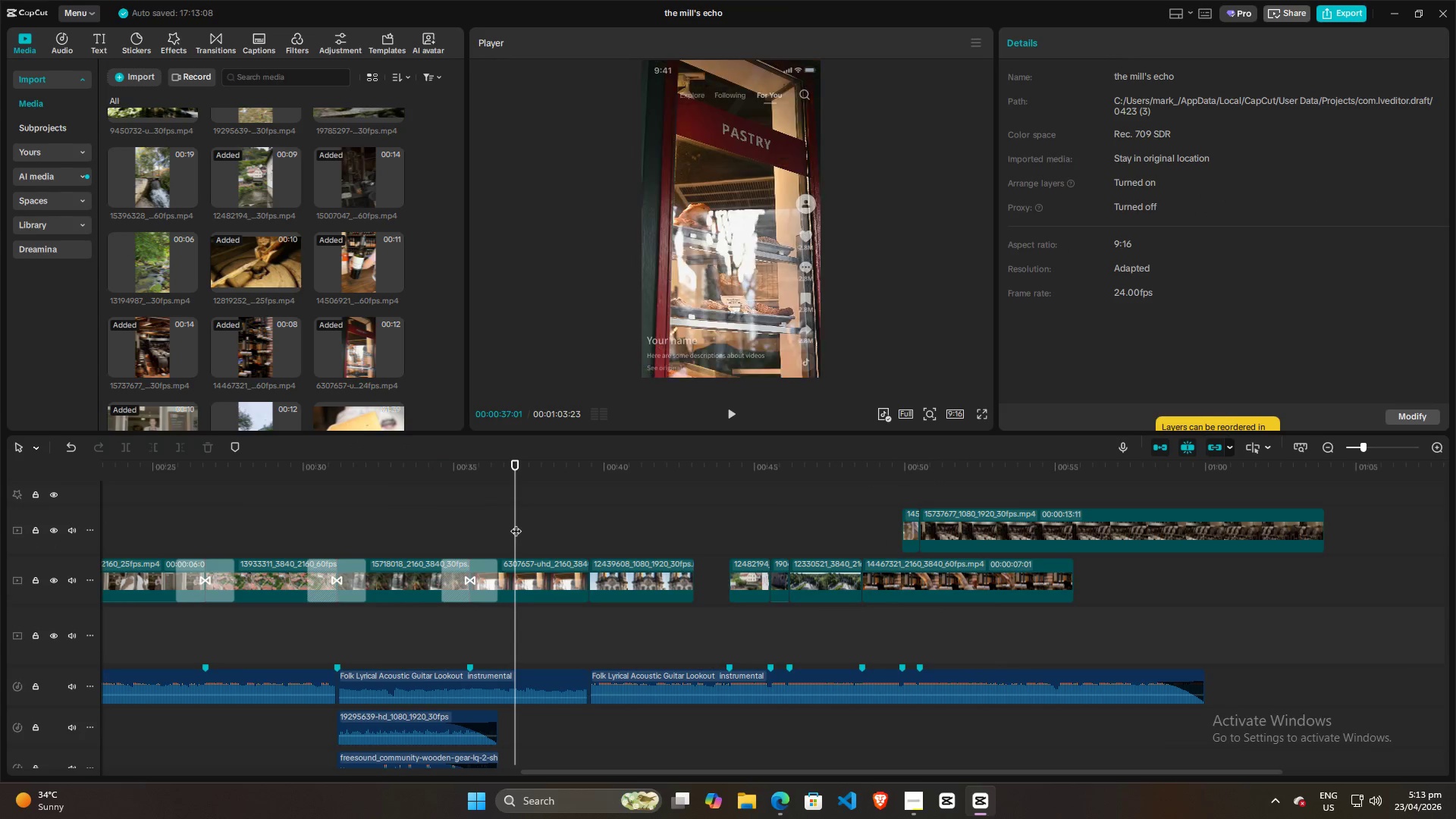 
hold_key(key=ControlLeft, duration=0.73)
scroll: coordinate [292, 342], scroll_direction: down, amount: 13.0
 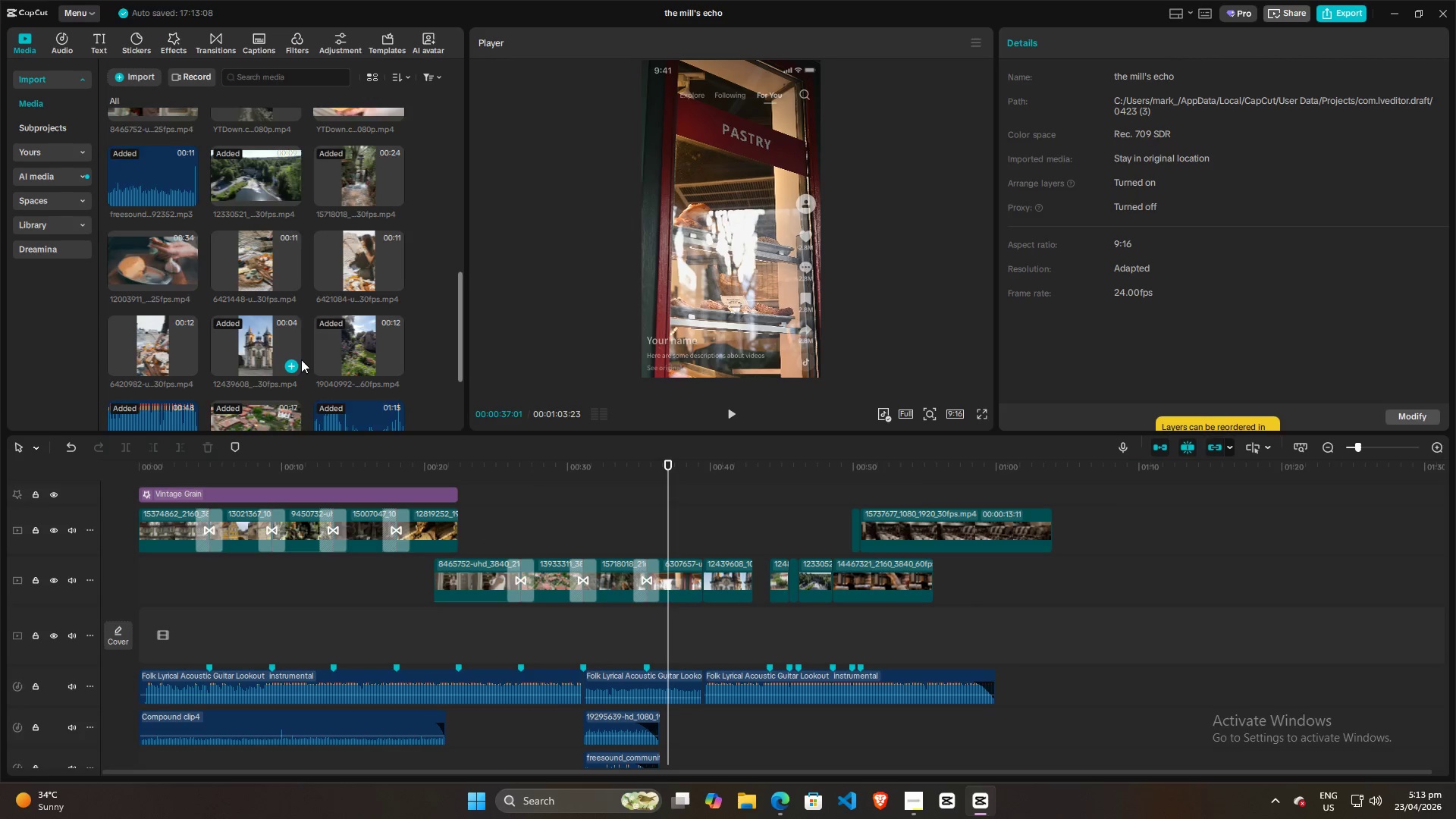 
scroll: coordinate [302, 356], scroll_direction: up, amount: 2.0
 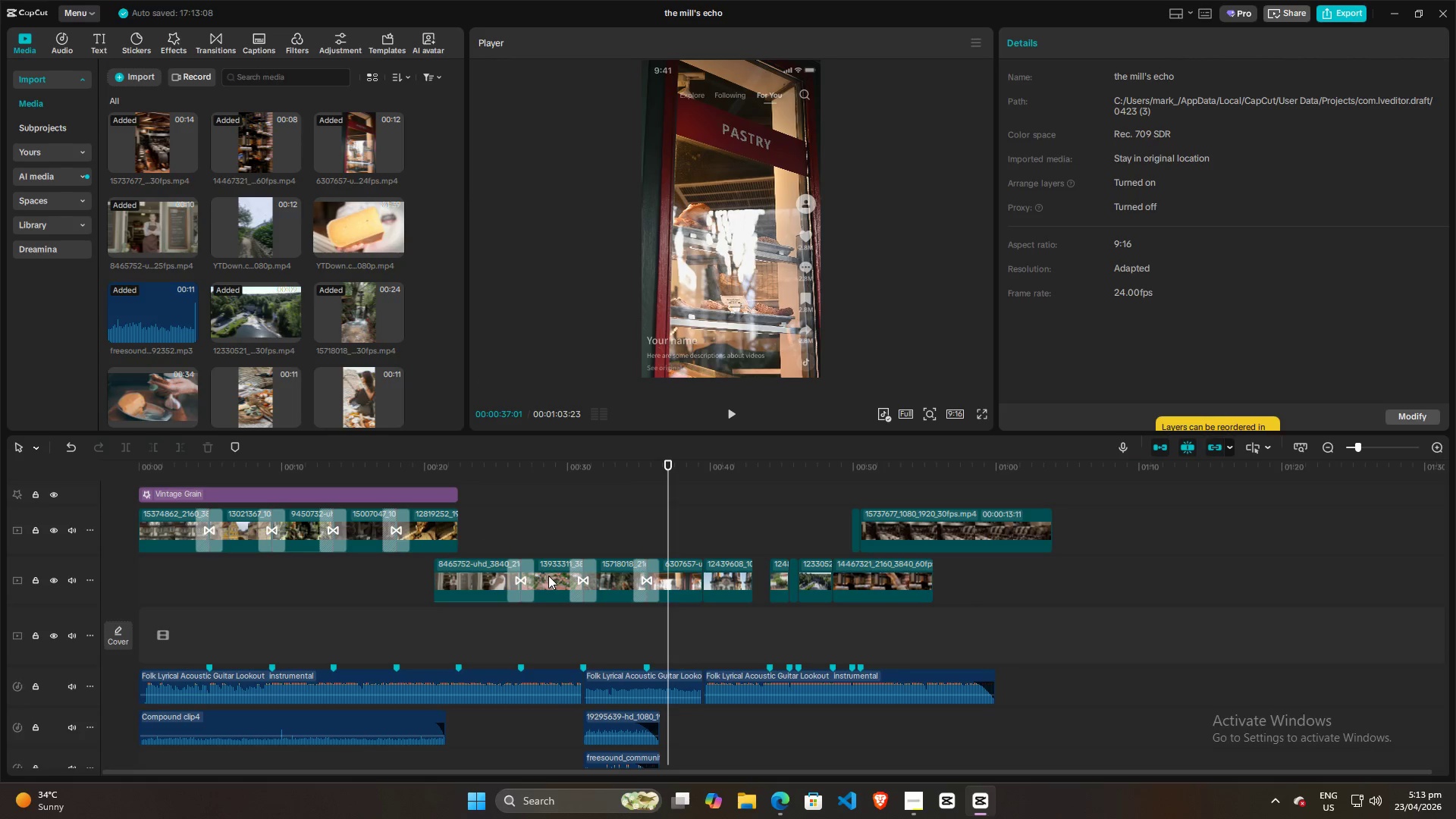 
wait(5.24)
 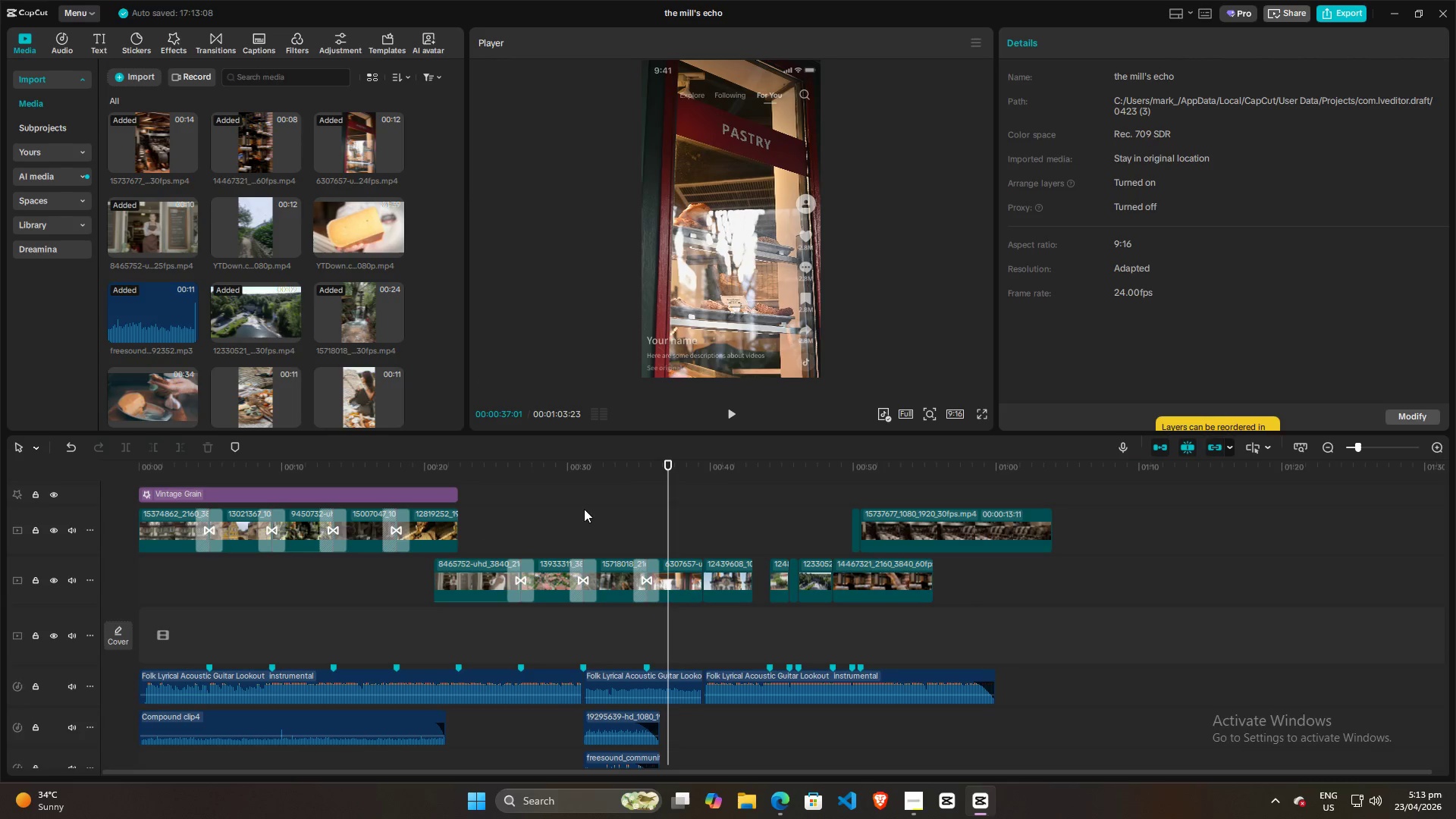 
left_click([550, 579])
 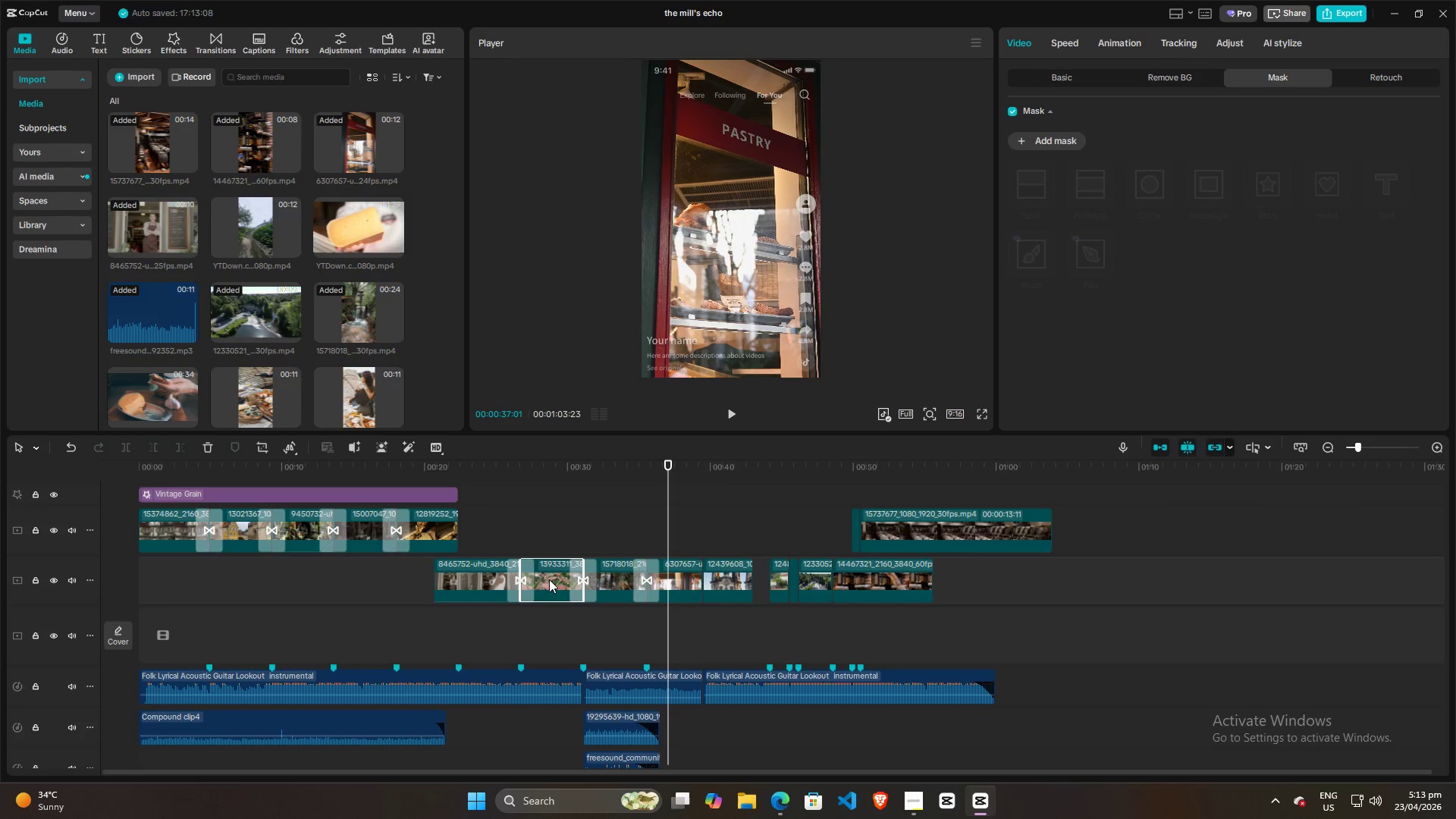 
left_click_drag(start_coordinate=[549, 579], to_coordinate=[1050, 591])
 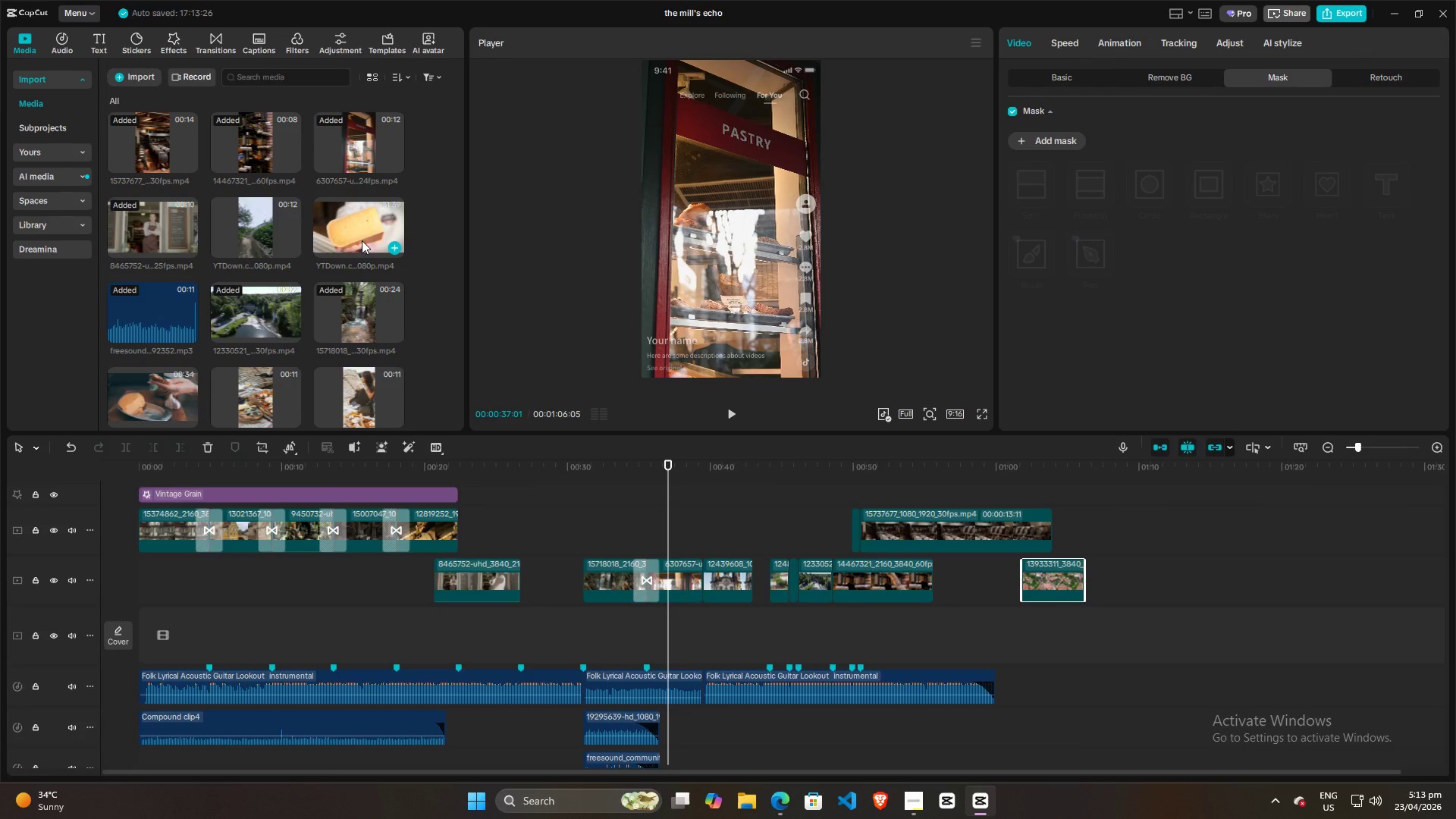 
scroll: coordinate [249, 364], scroll_direction: down, amount: 2.0
 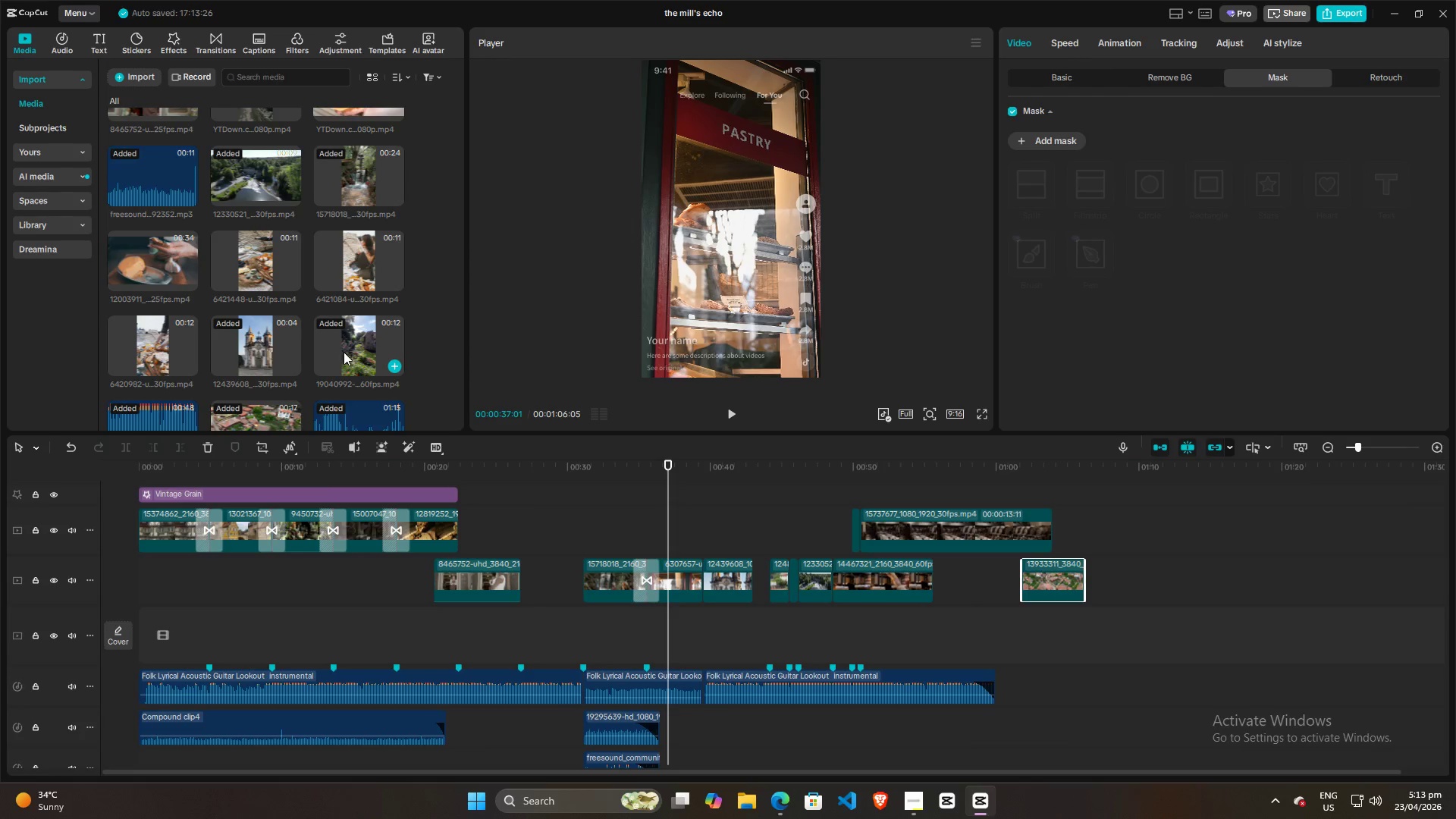 
left_click([479, 515])
 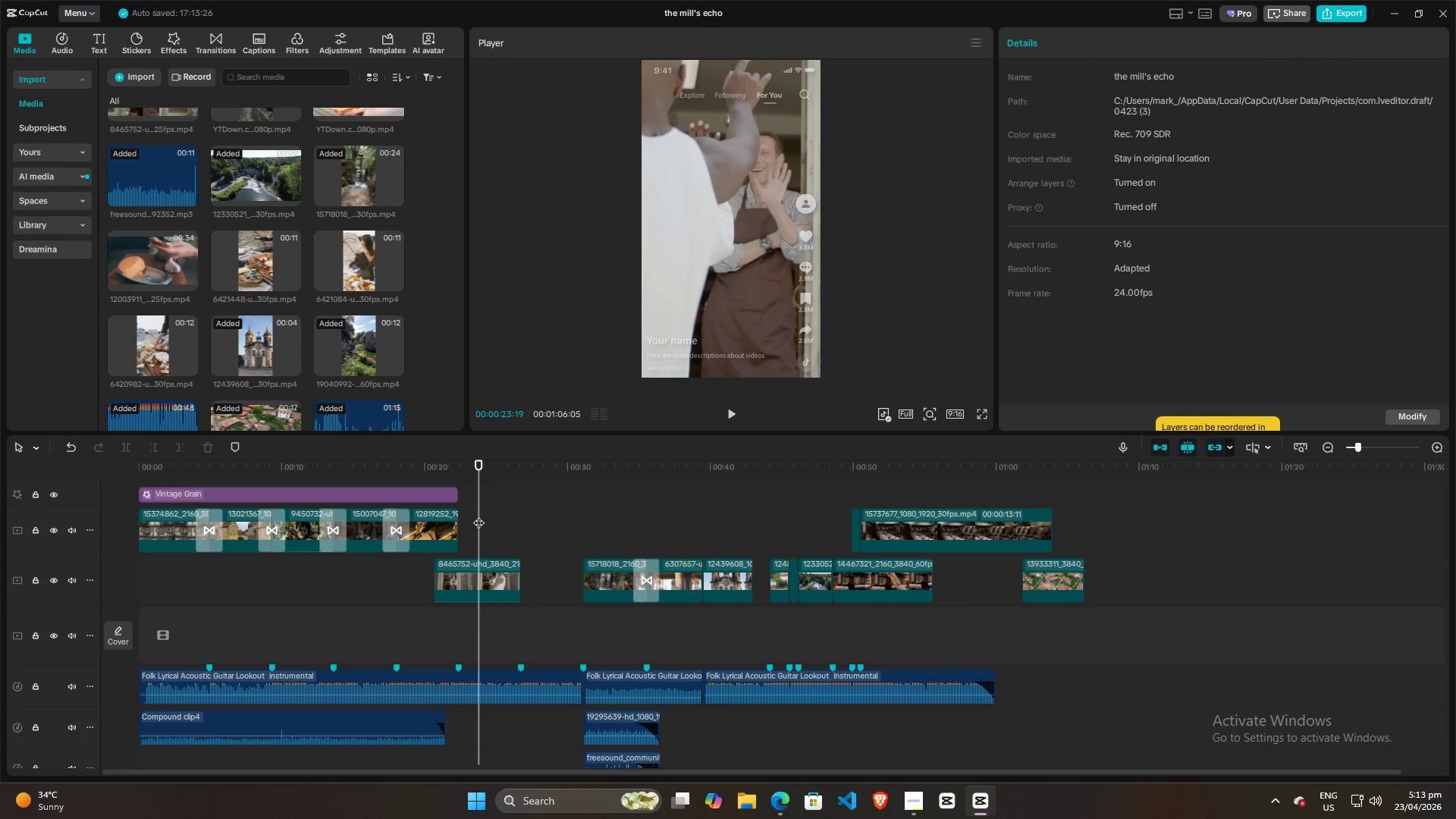 
key(Space)
 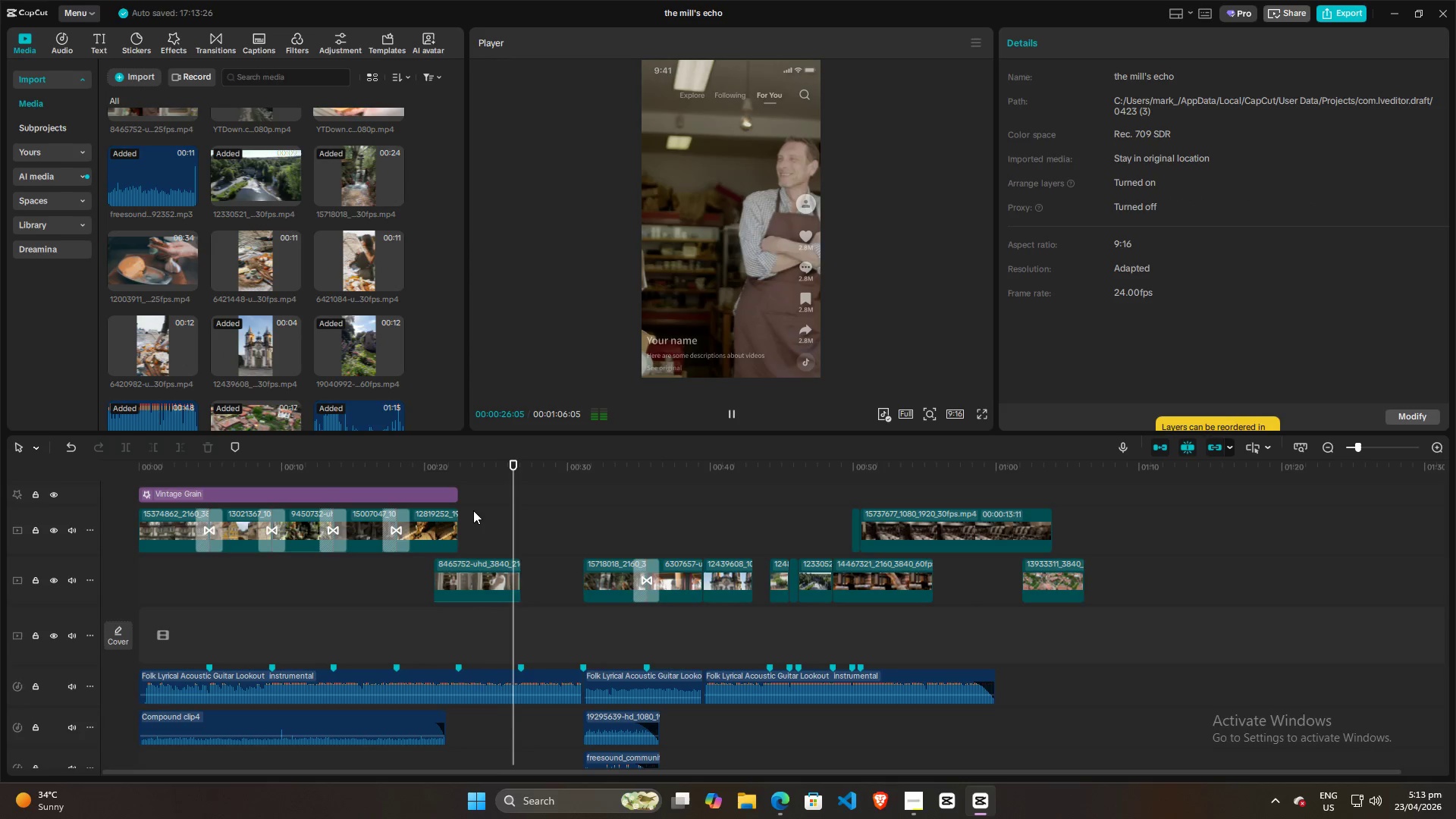 
key(Space)
 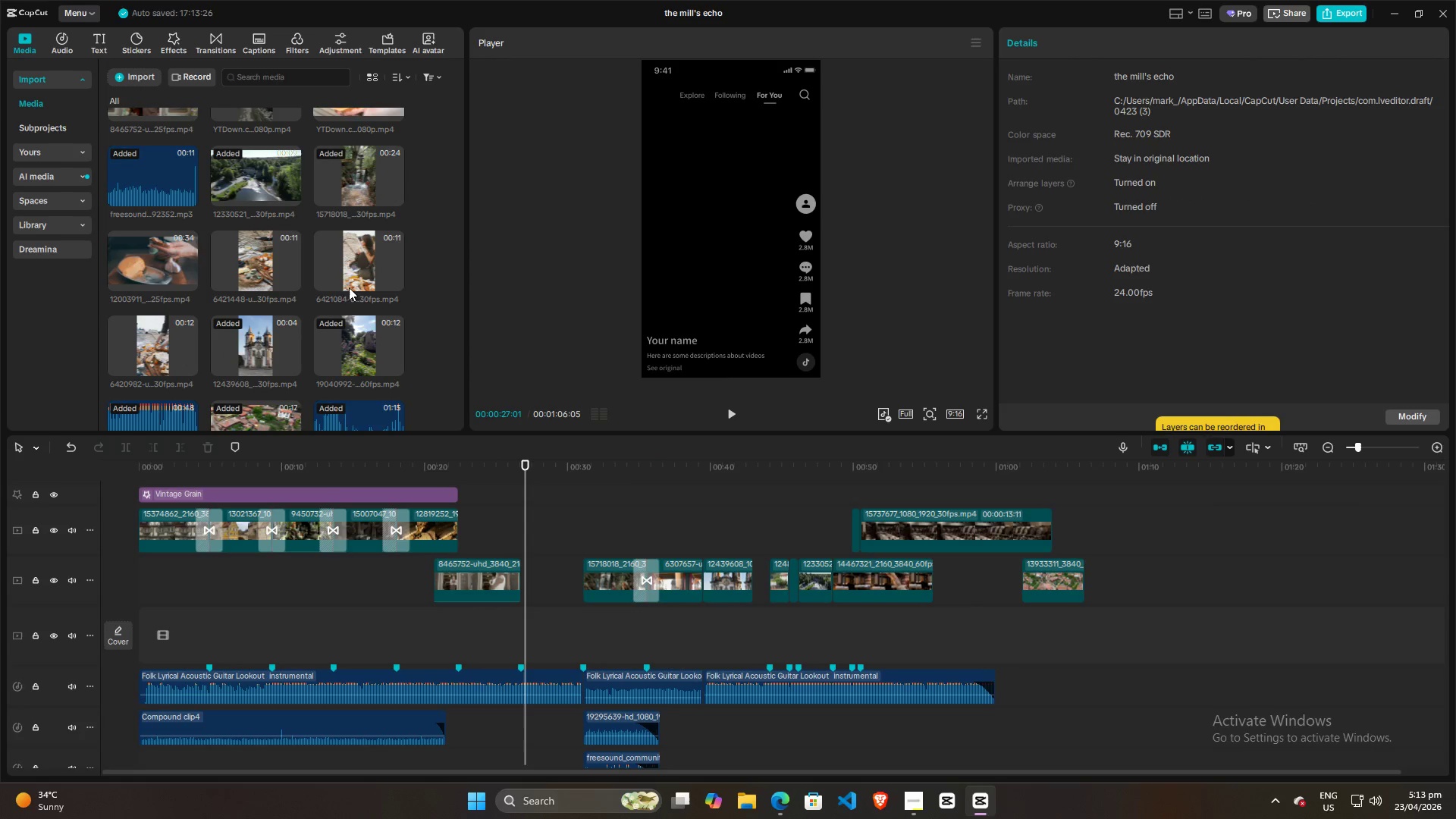 
left_click([355, 255])
 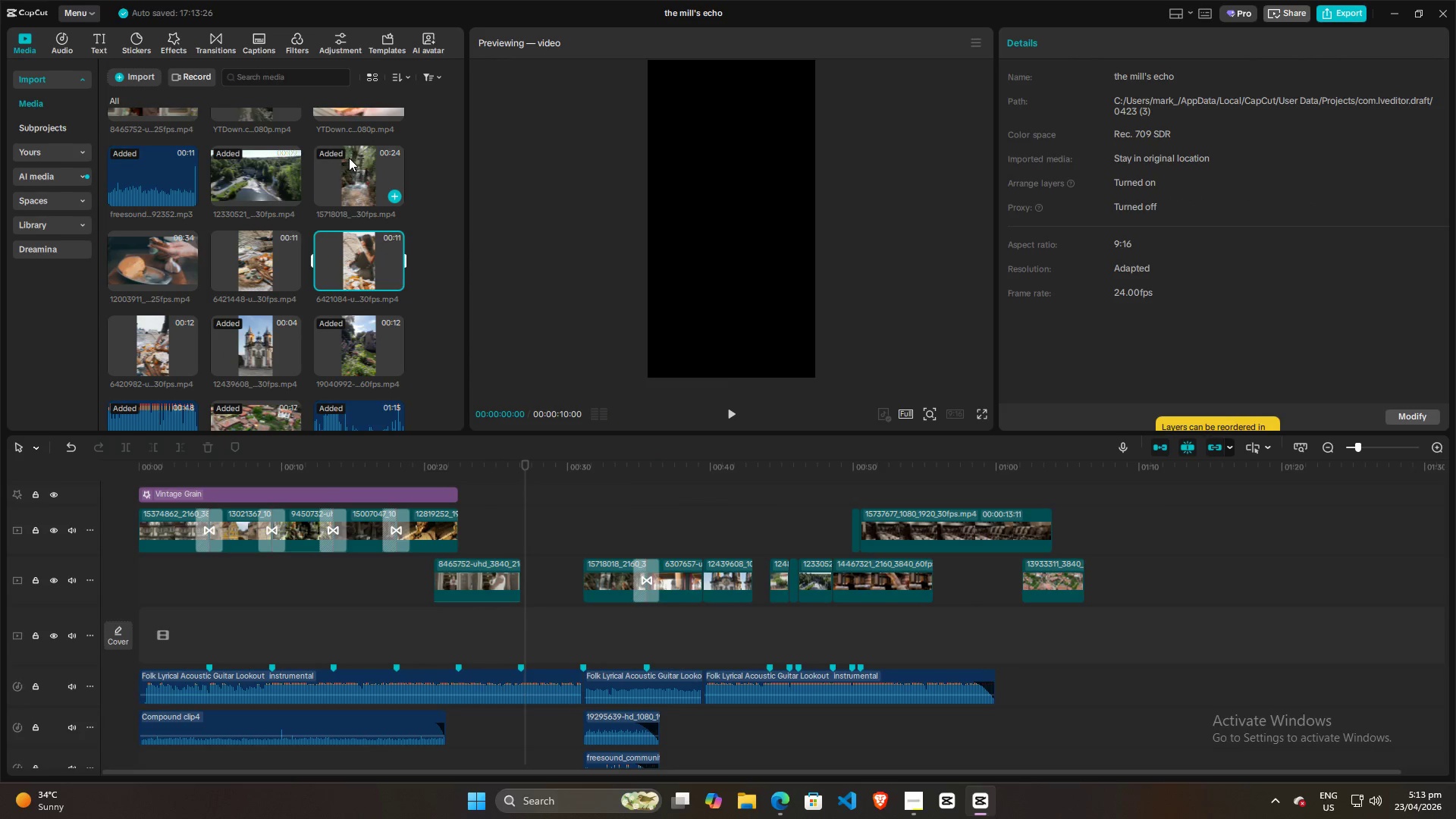 
left_click([349, 158])
 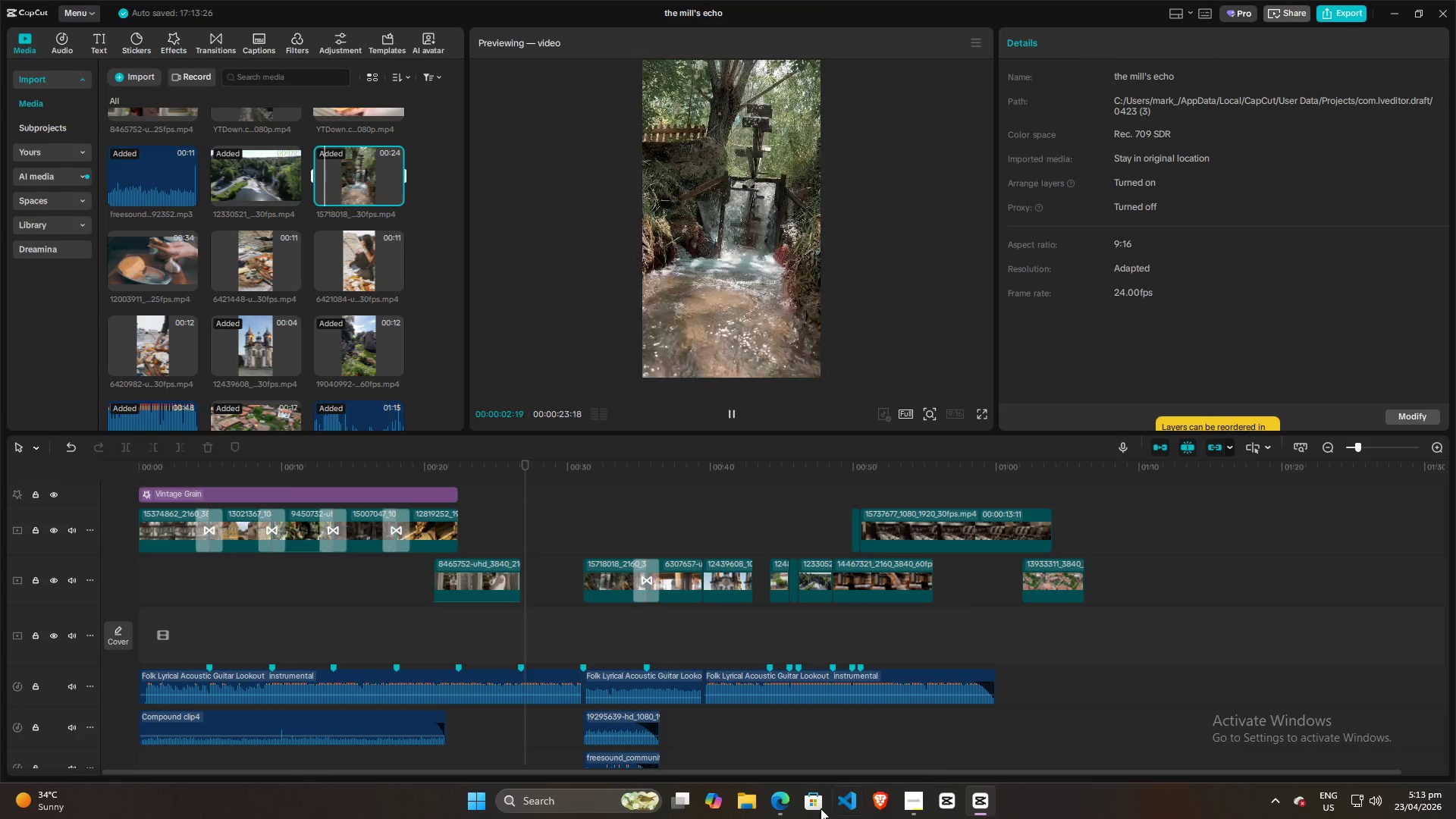 
left_click([915, 805])